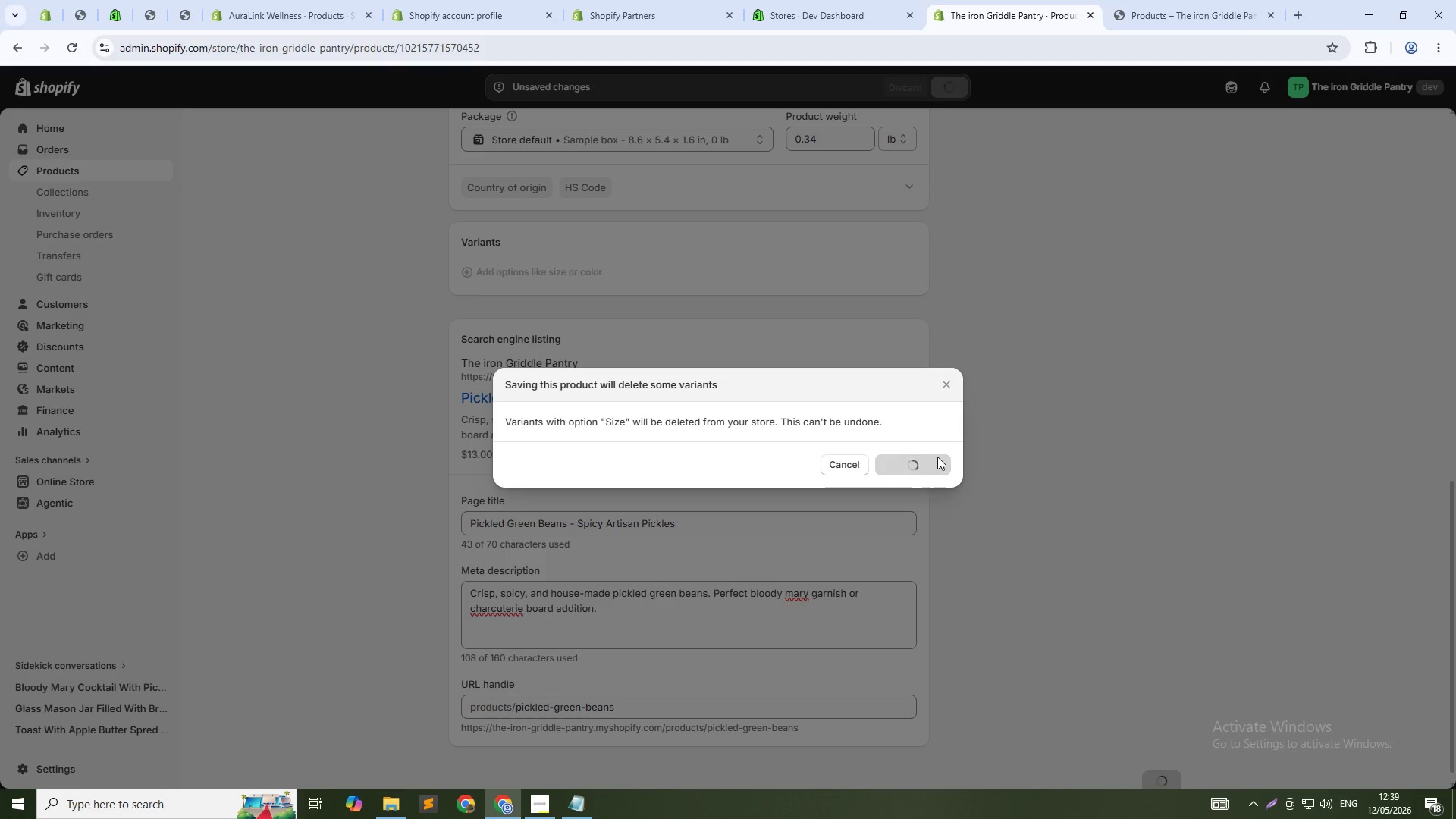 
wait(6.54)
 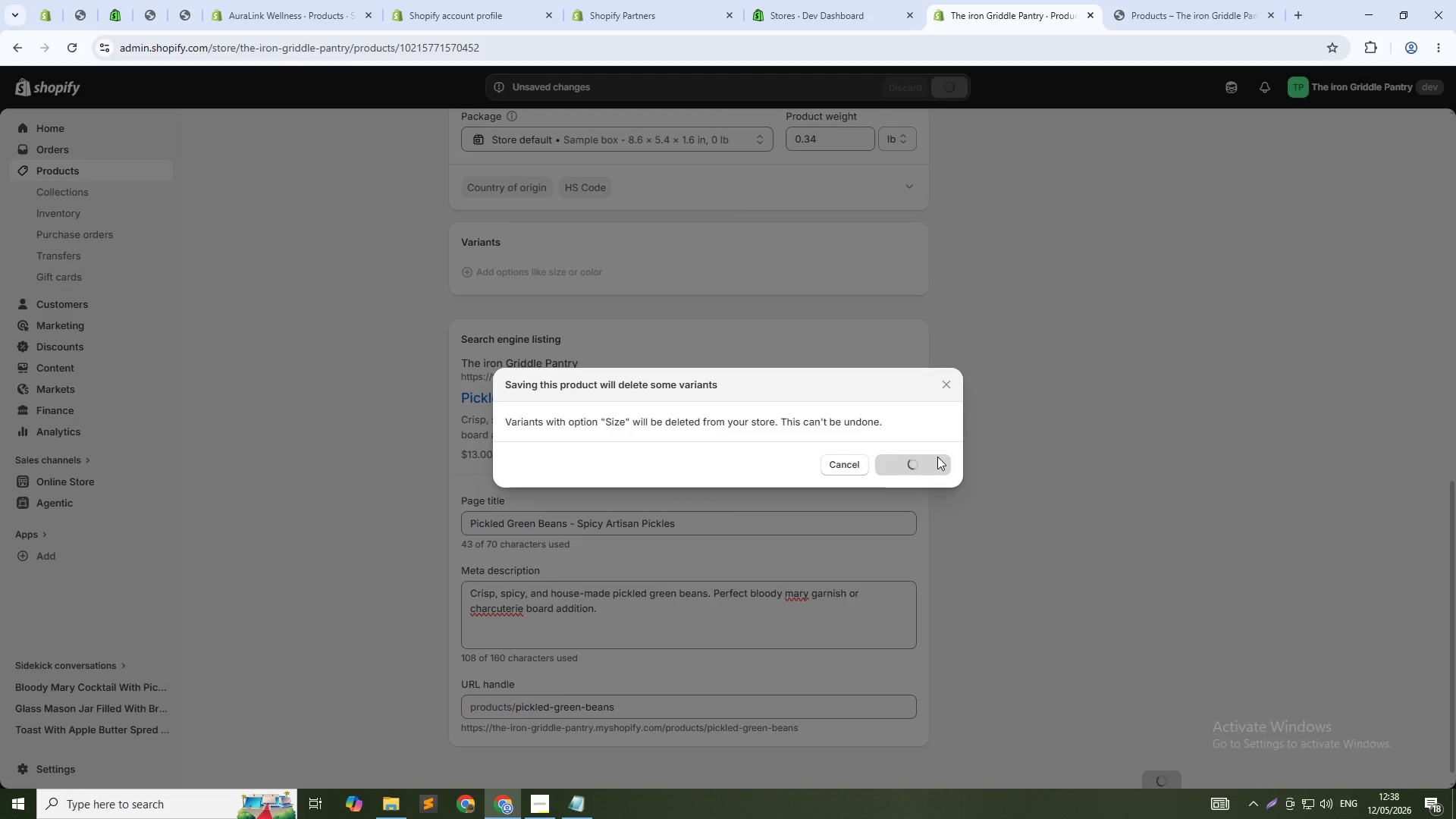 
scroll: coordinate [937, 457], scroll_direction: up, amount: 11.0
 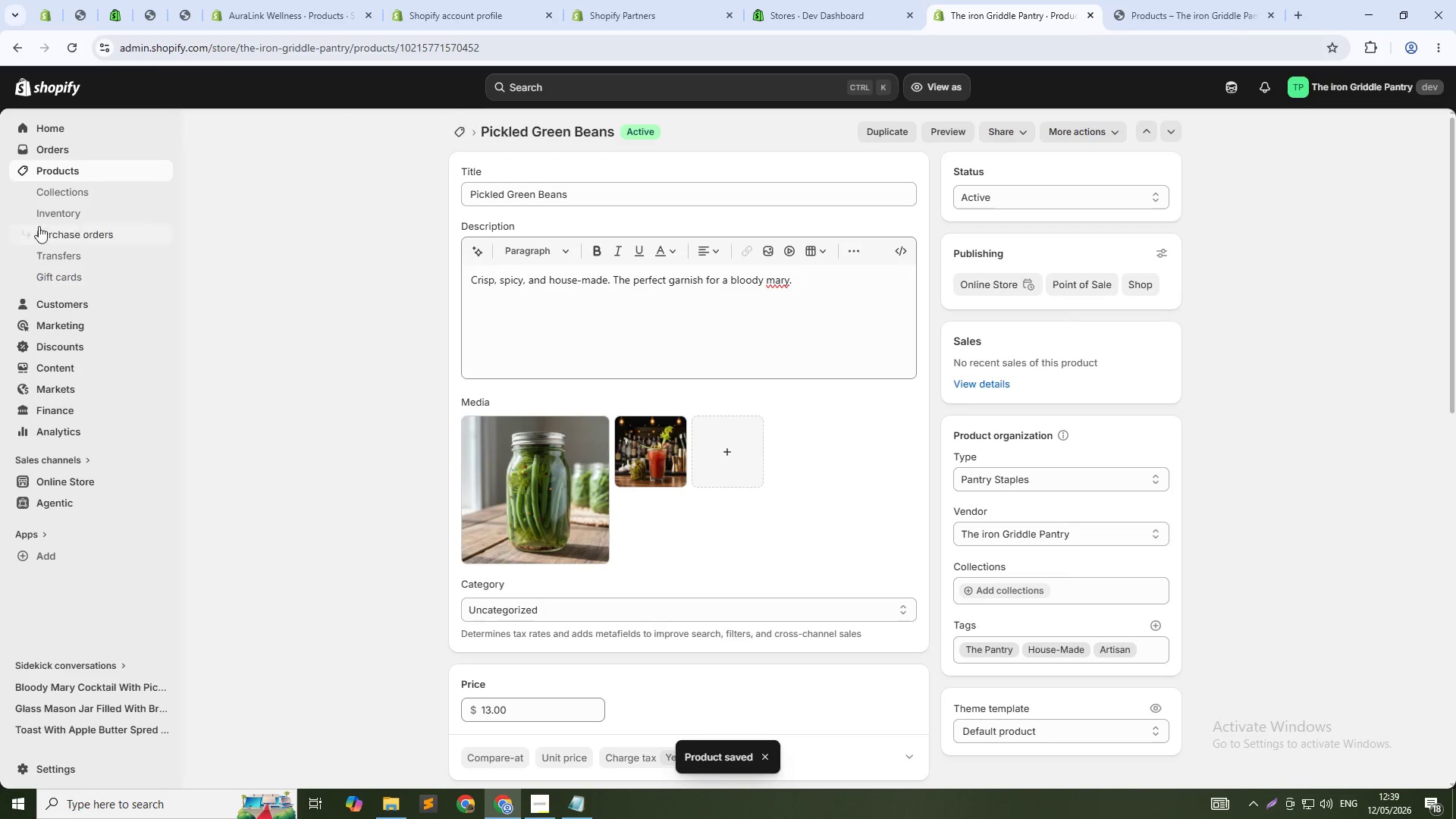 
left_click([43, 174])
 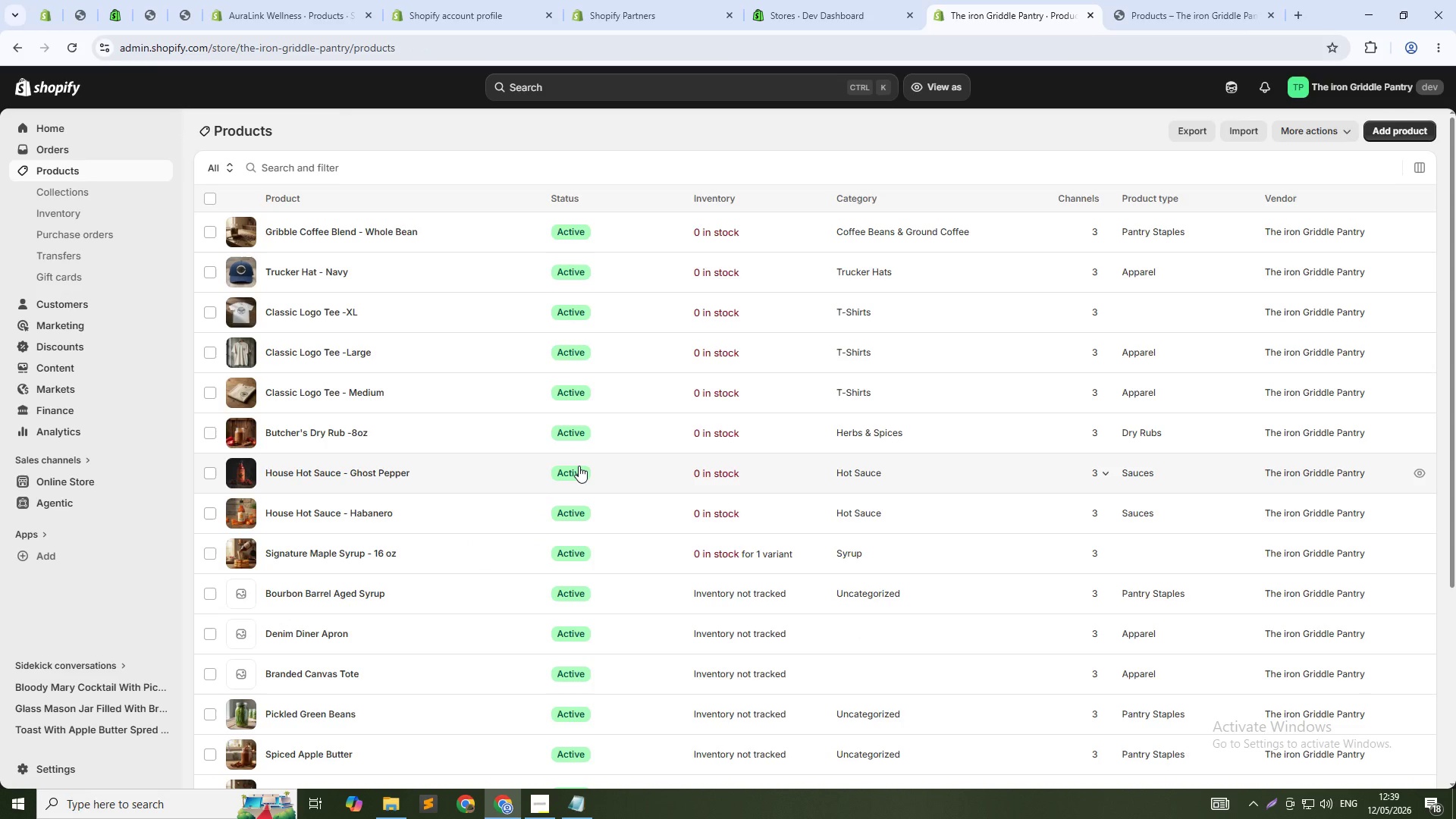 
wait(9.22)
 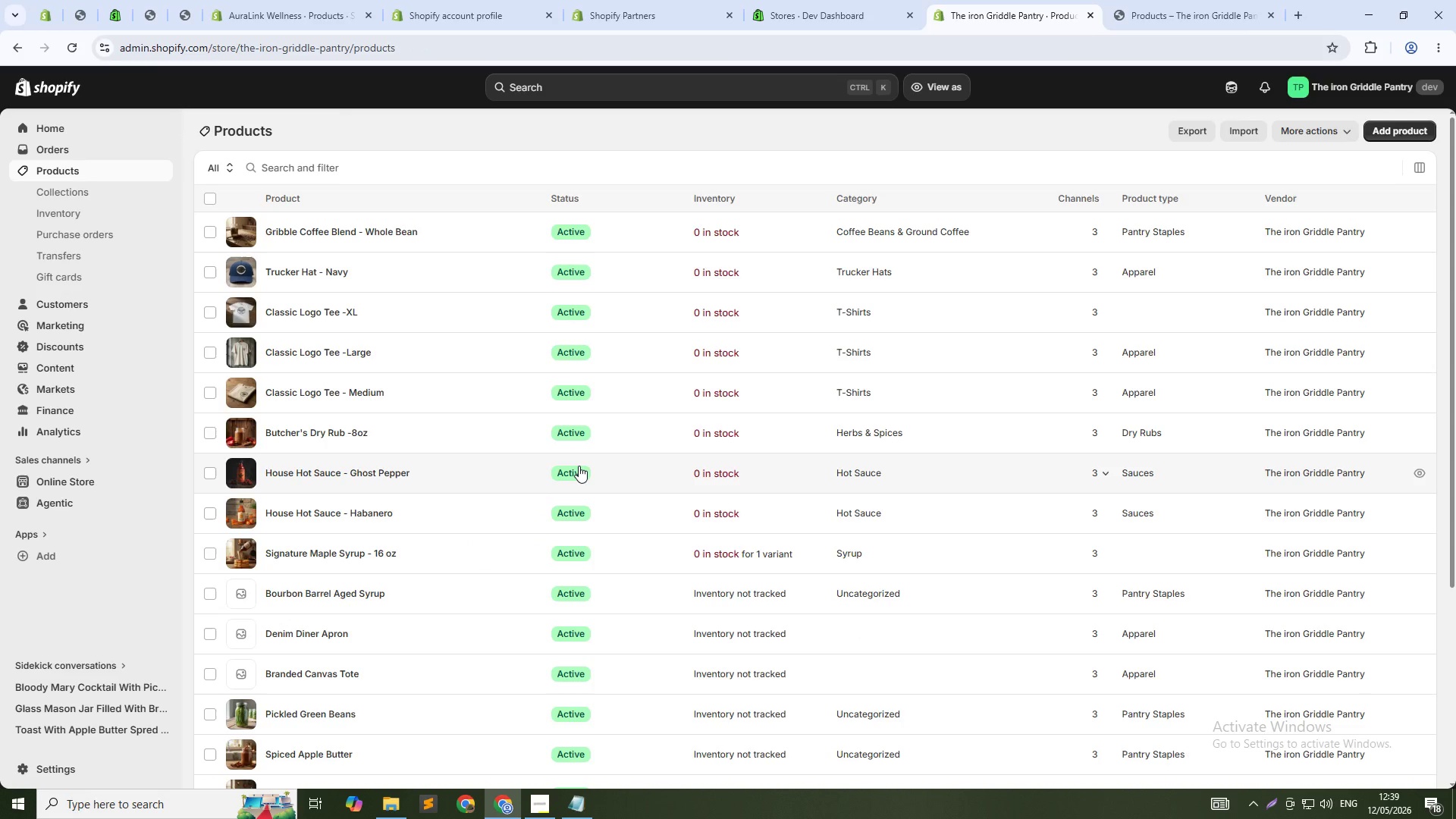 
left_click([318, 679])
 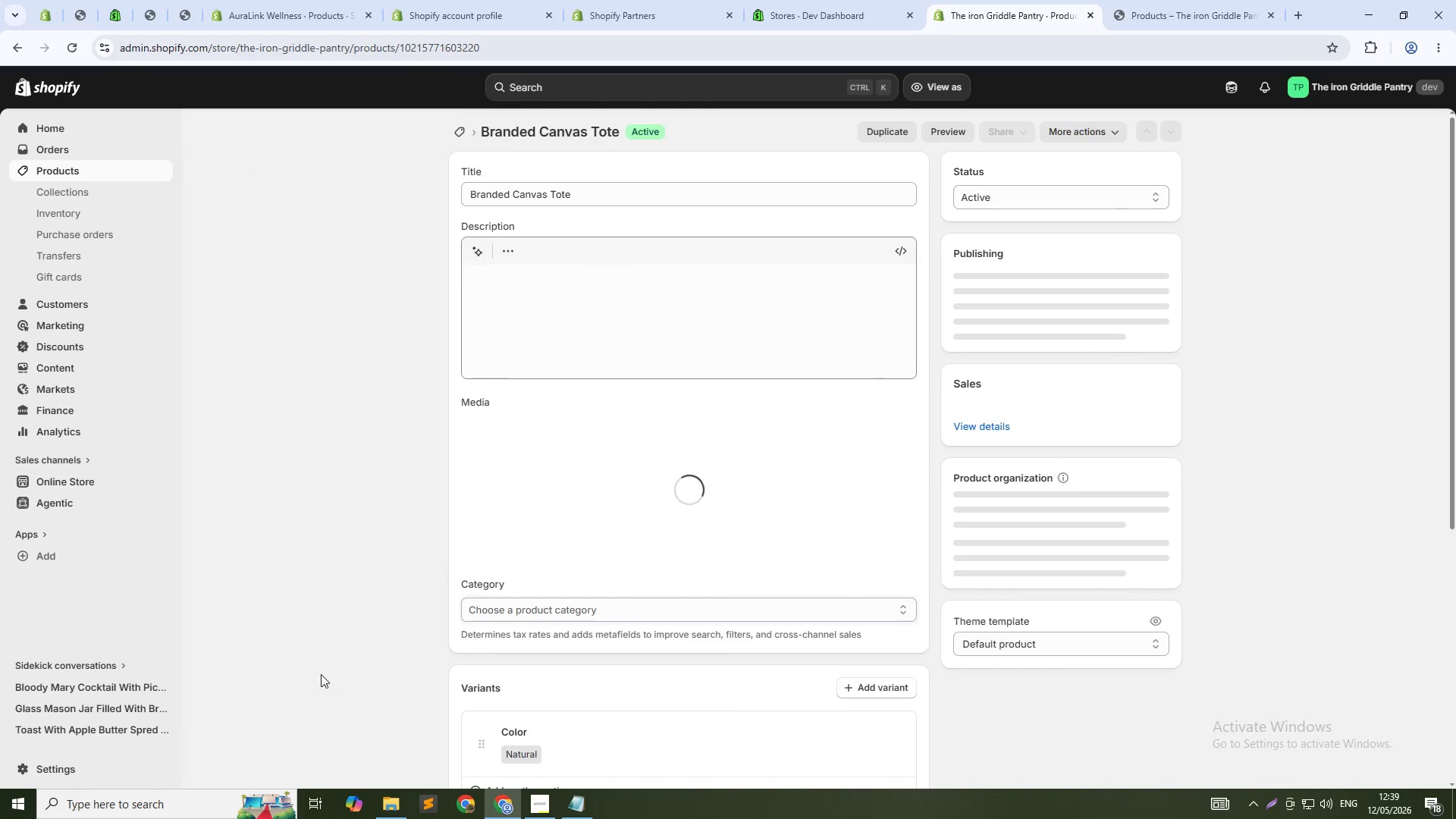 
mouse_move([625, 344])
 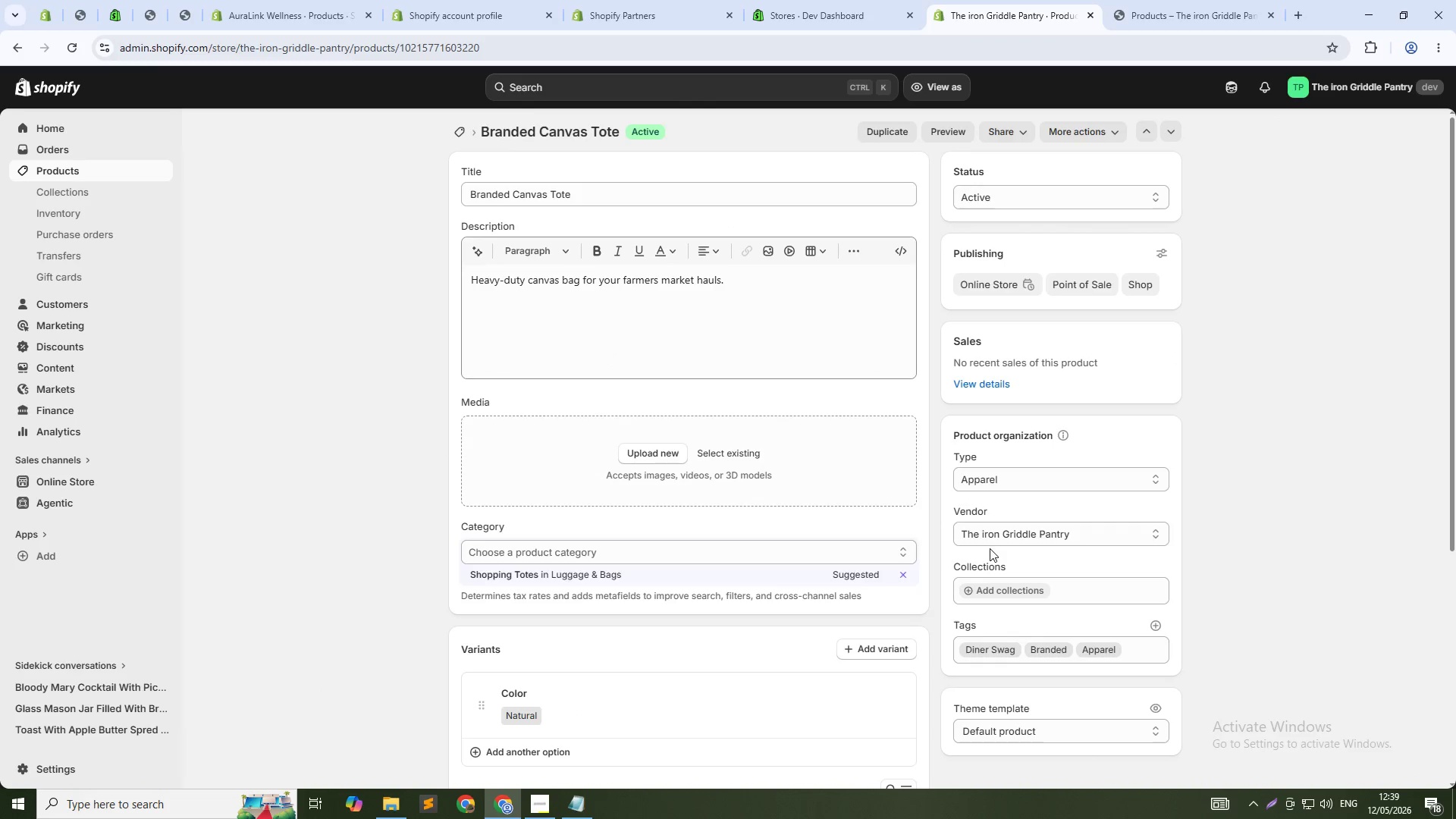 
scroll: coordinate [1012, 522], scroll_direction: down, amount: 1.0
 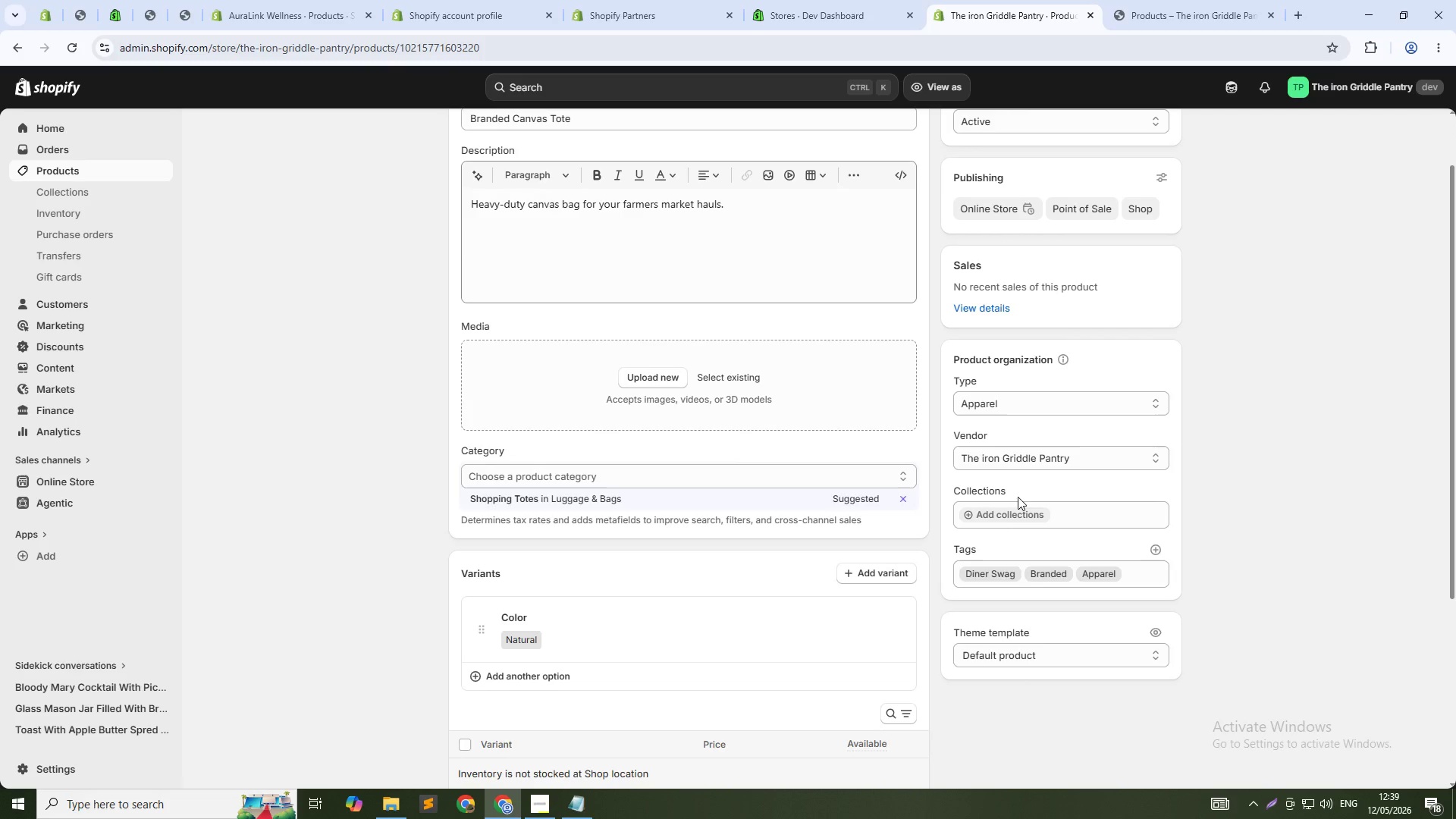 
left_click([1003, 521])
 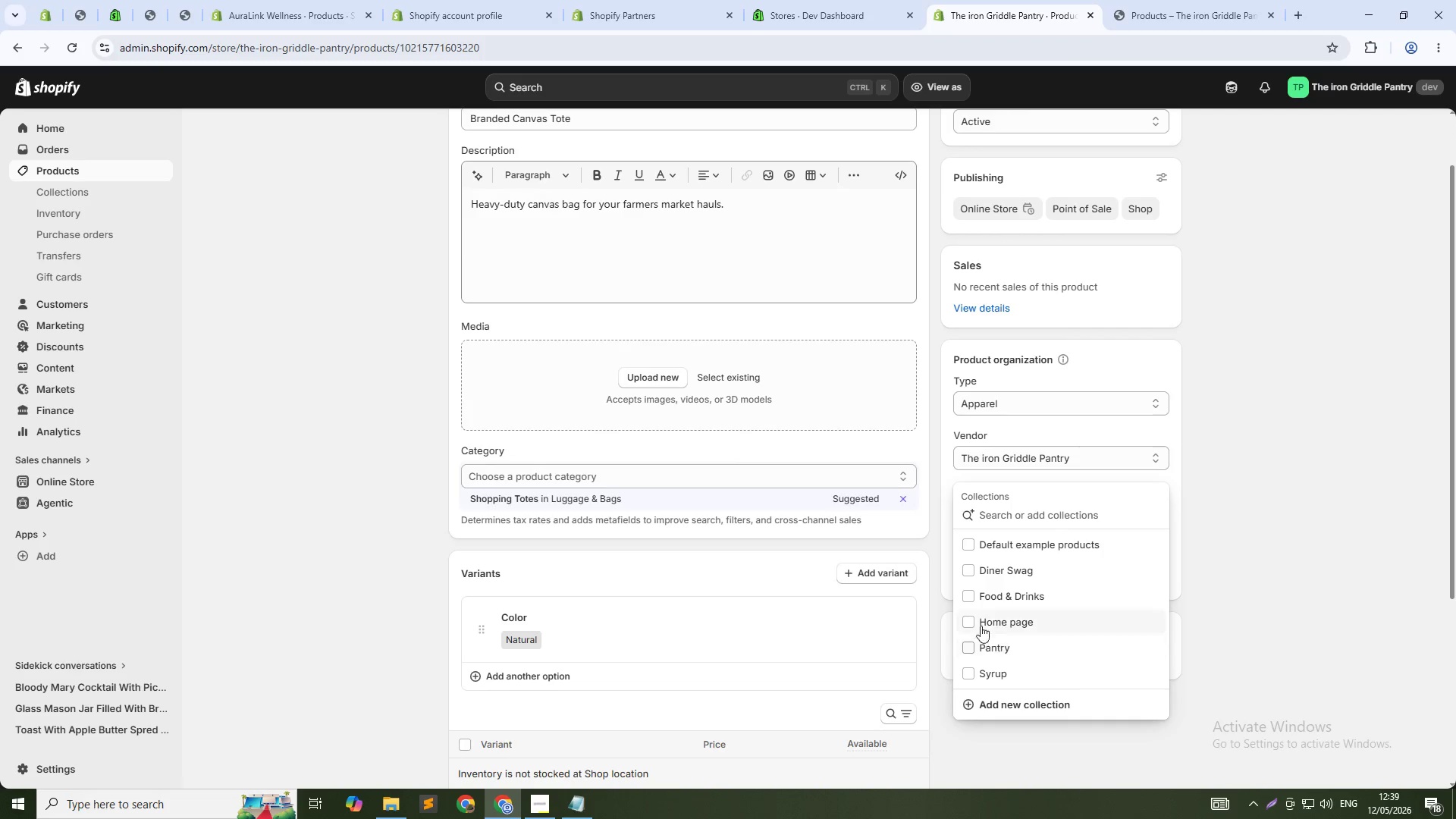 
left_click([1003, 567])
 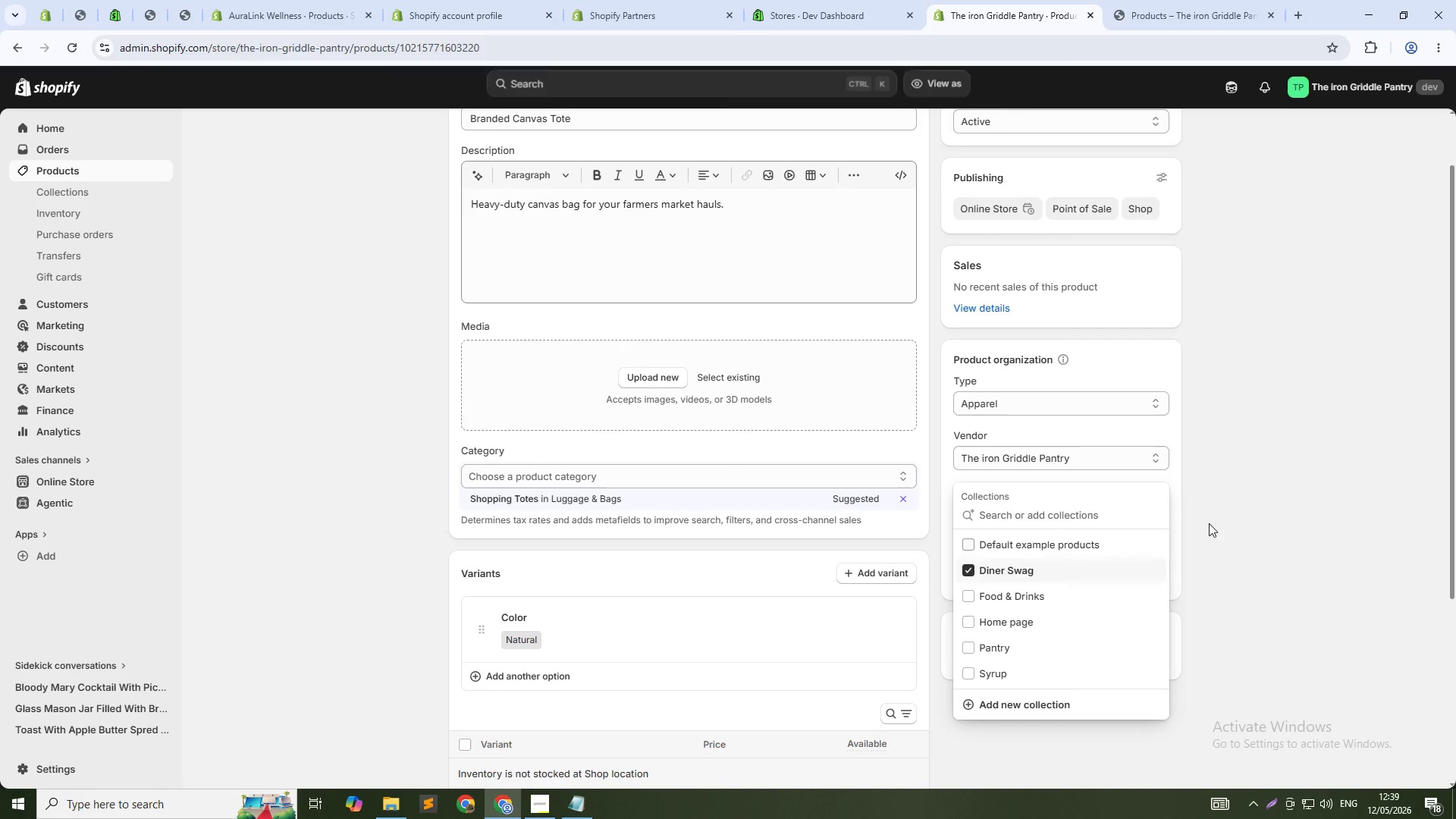 
left_click([1231, 520])
 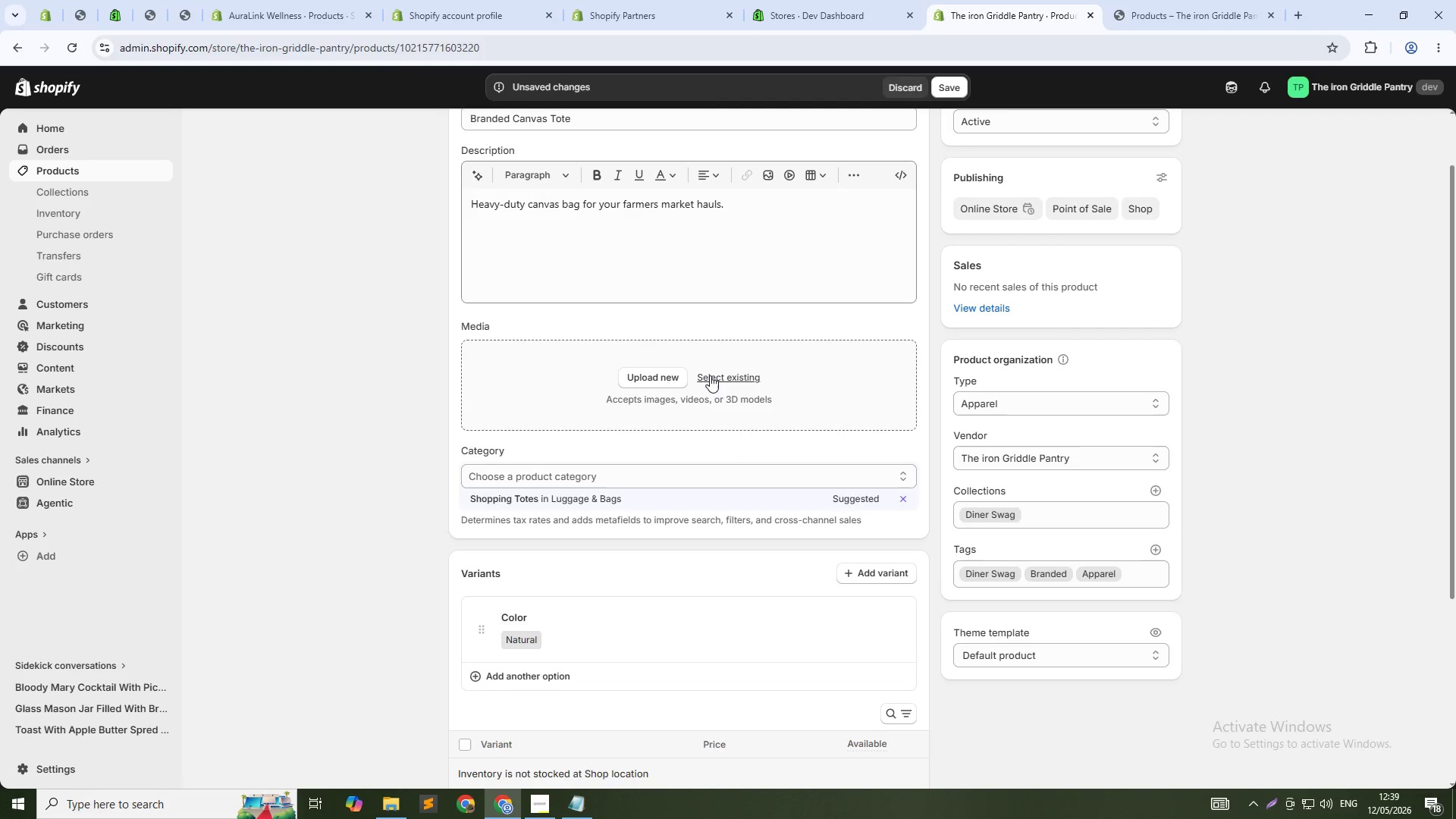 
scroll: coordinate [545, 613], scroll_direction: down, amount: 4.0
 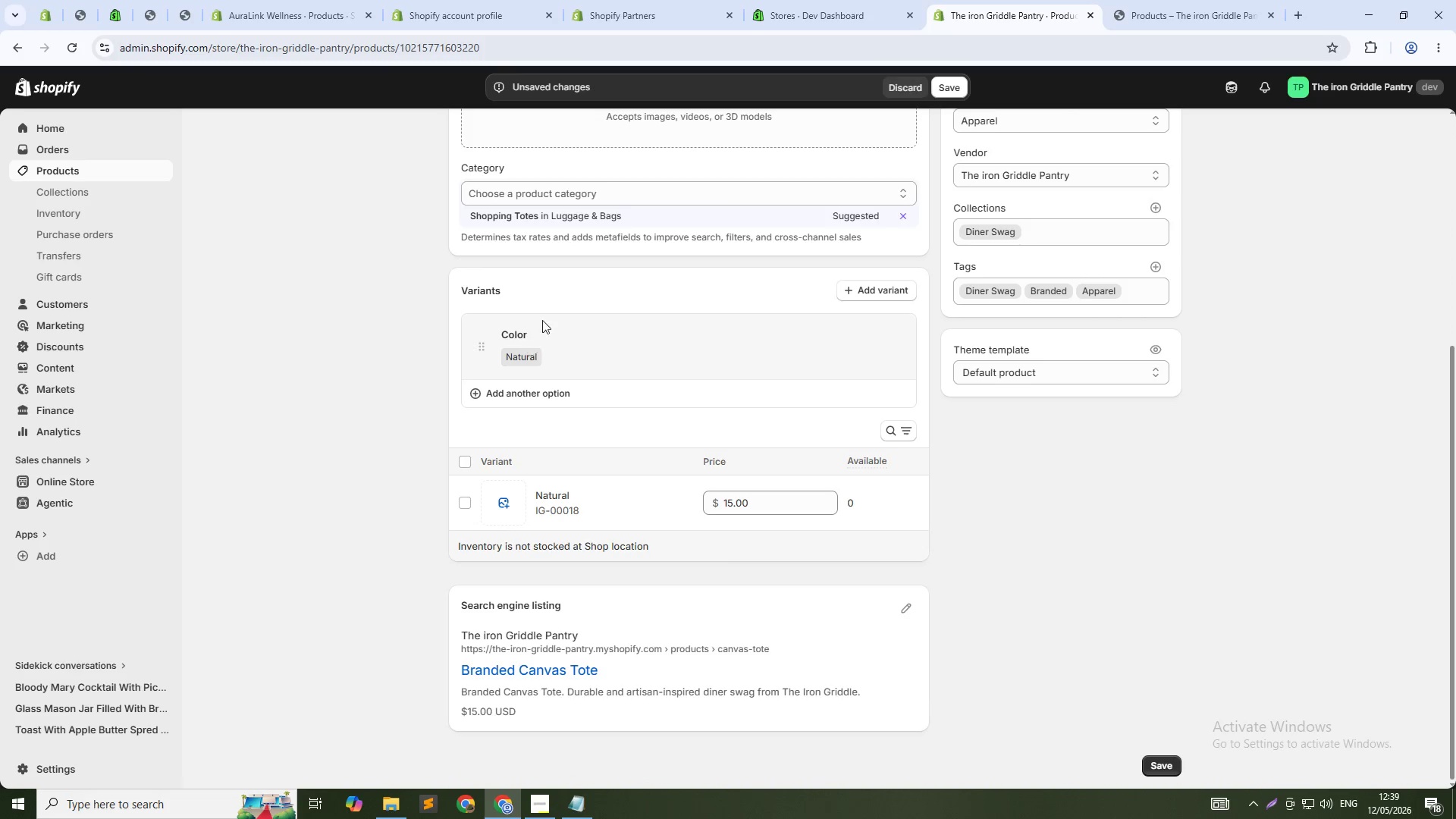 
left_click([560, 320])
 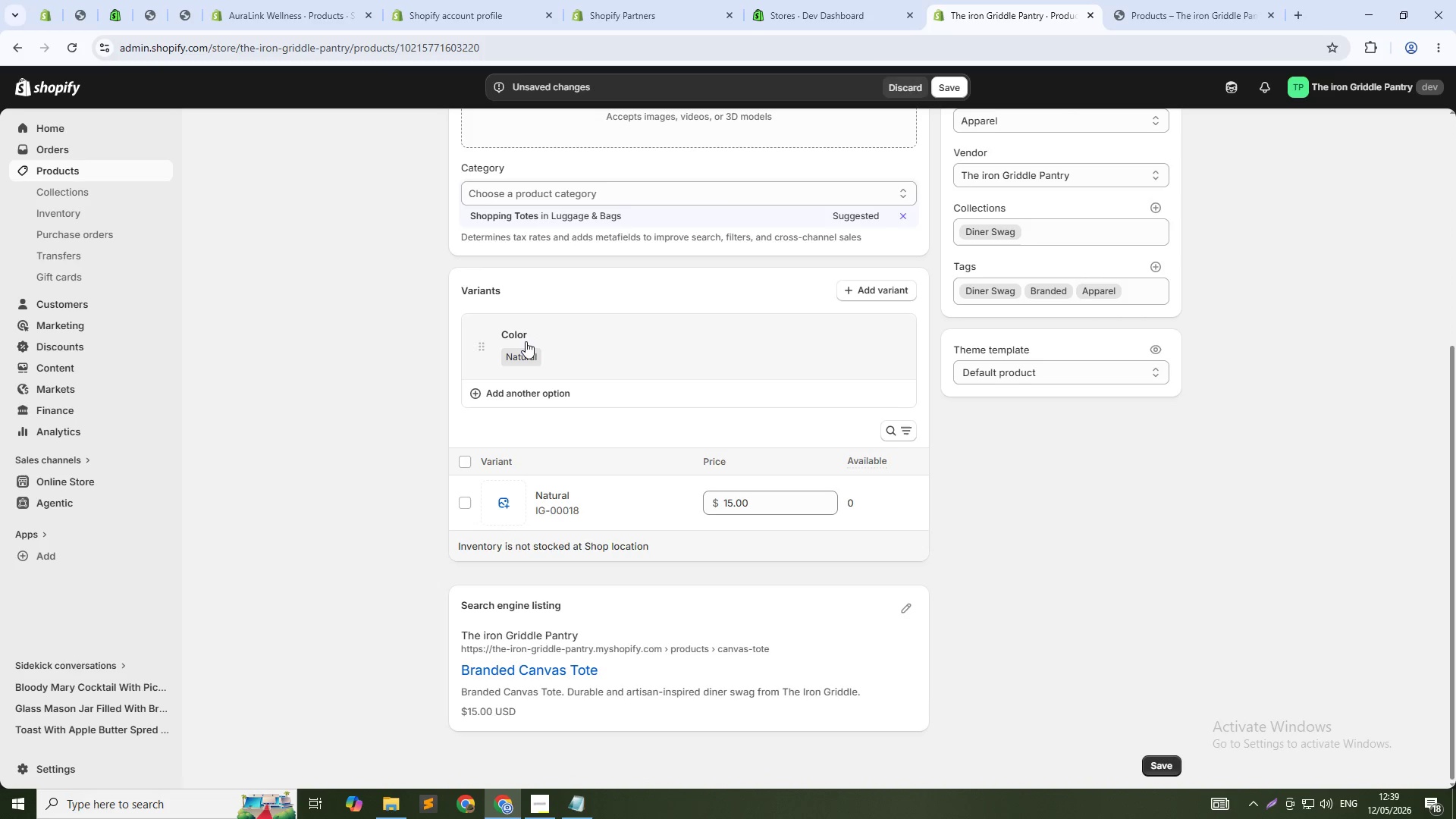 
left_click([522, 341])
 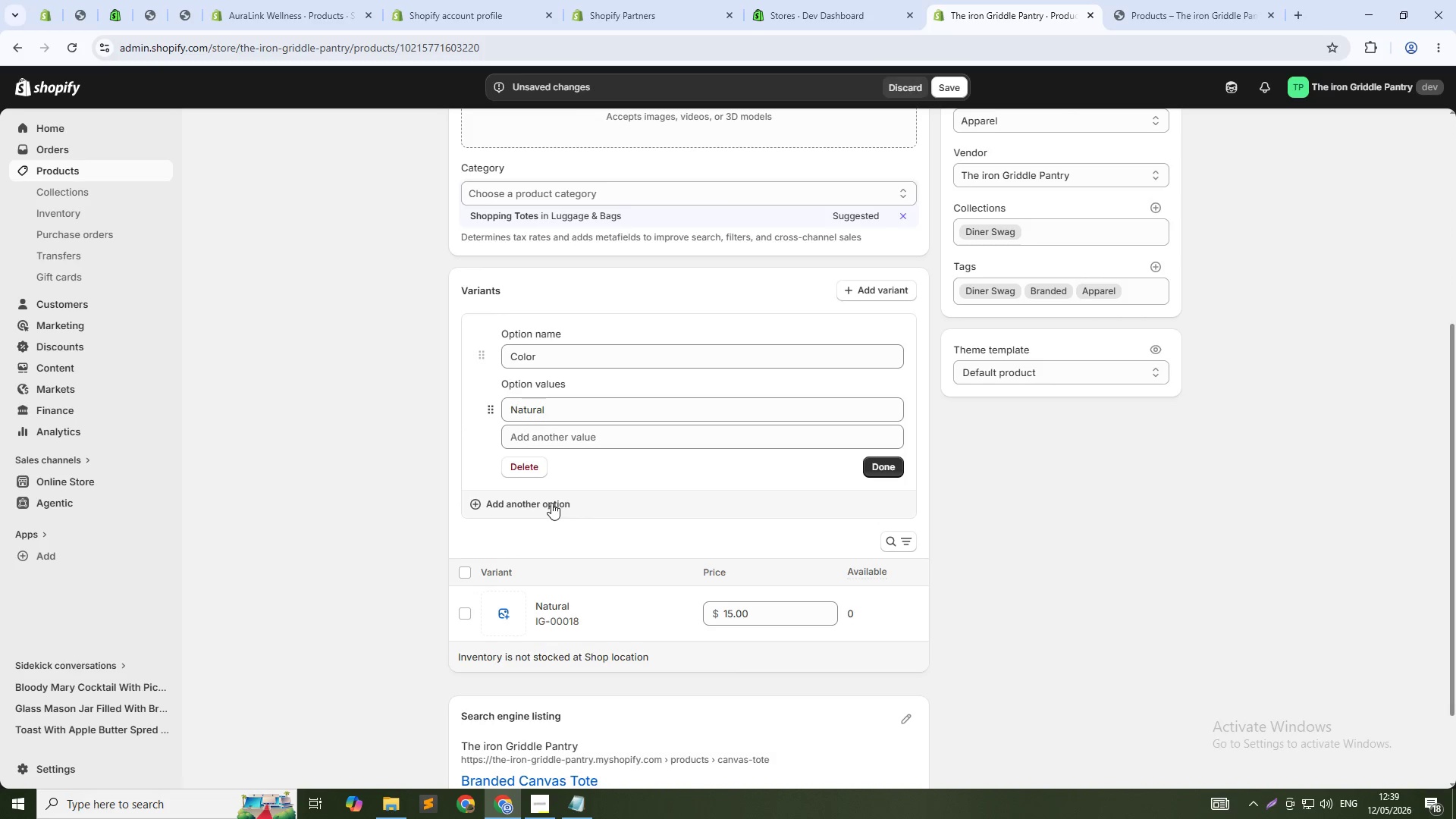 
left_click([538, 463])
 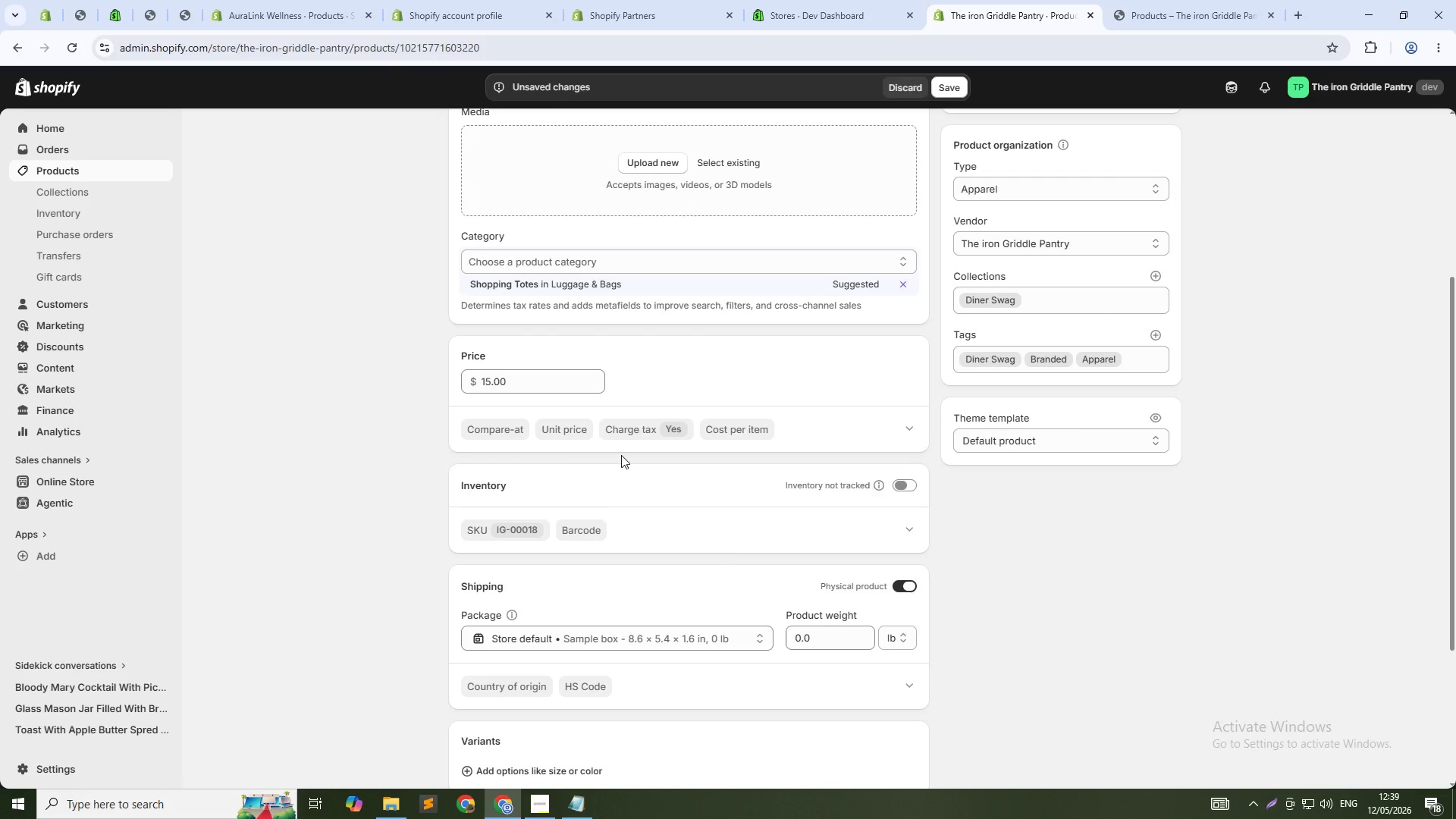 
scroll: coordinate [621, 455], scroll_direction: up, amount: 7.0
 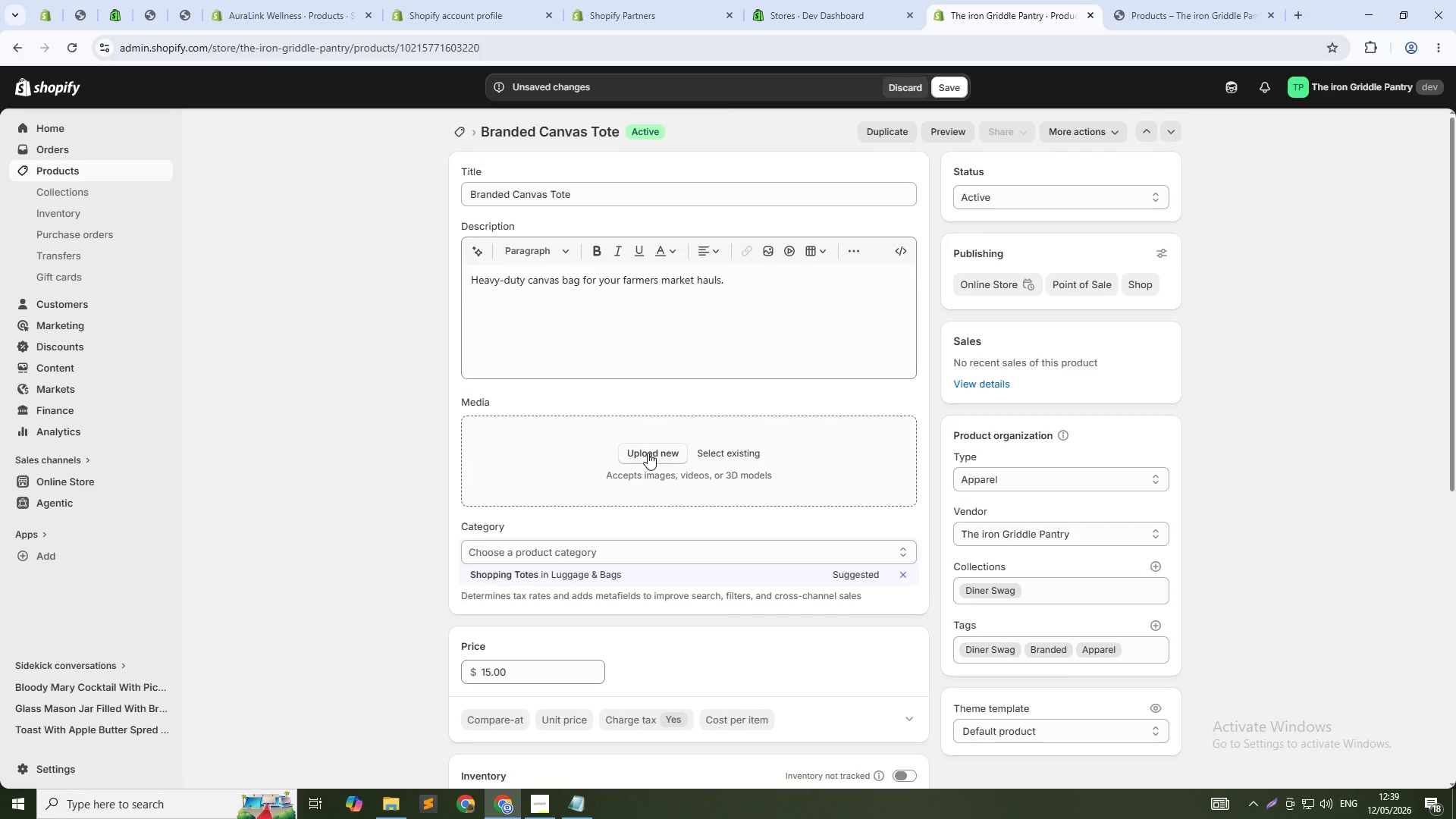 
scroll: coordinate [786, 620], scroll_direction: down, amount: 4.0
 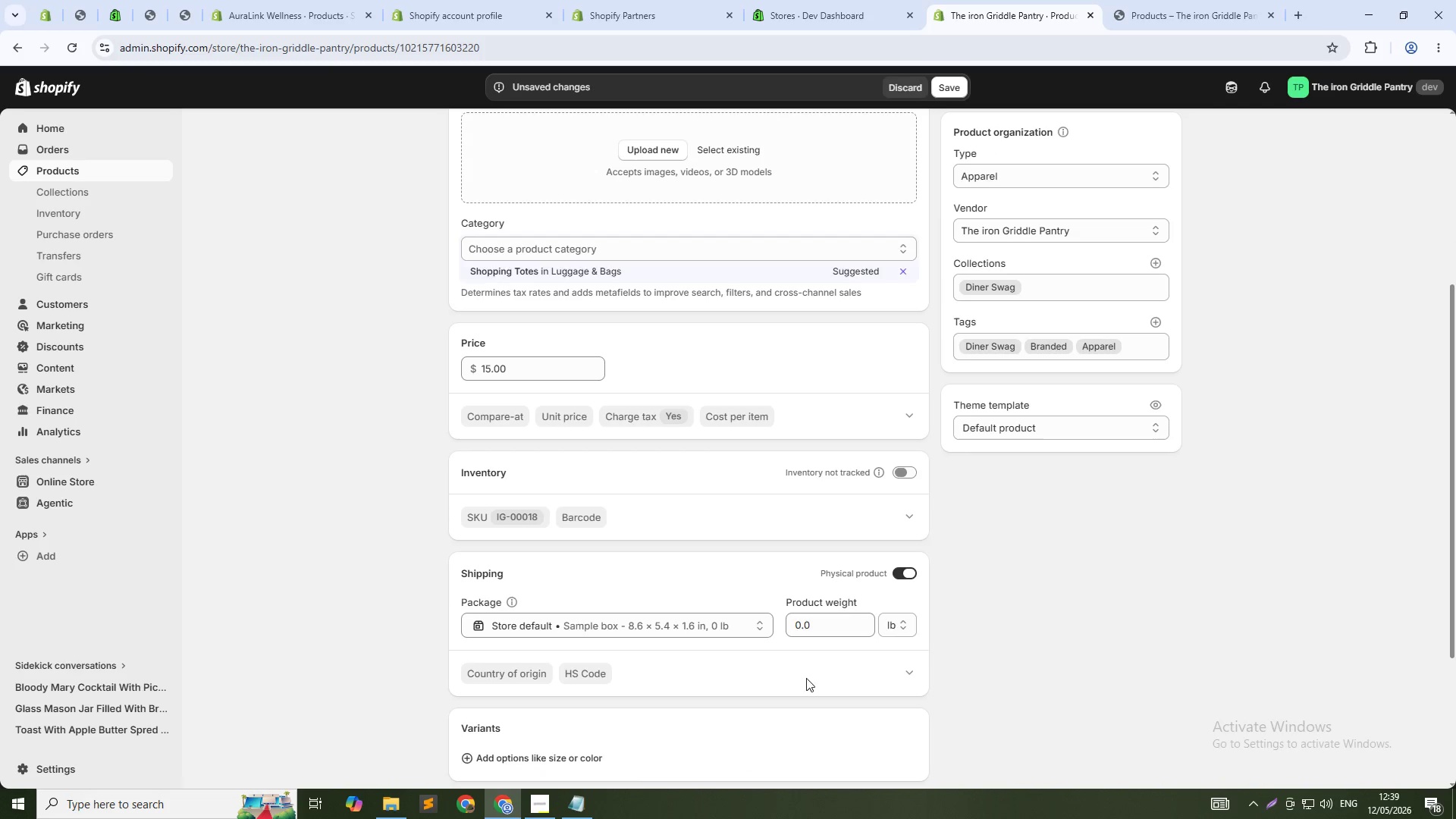 
left_click([825, 620])
 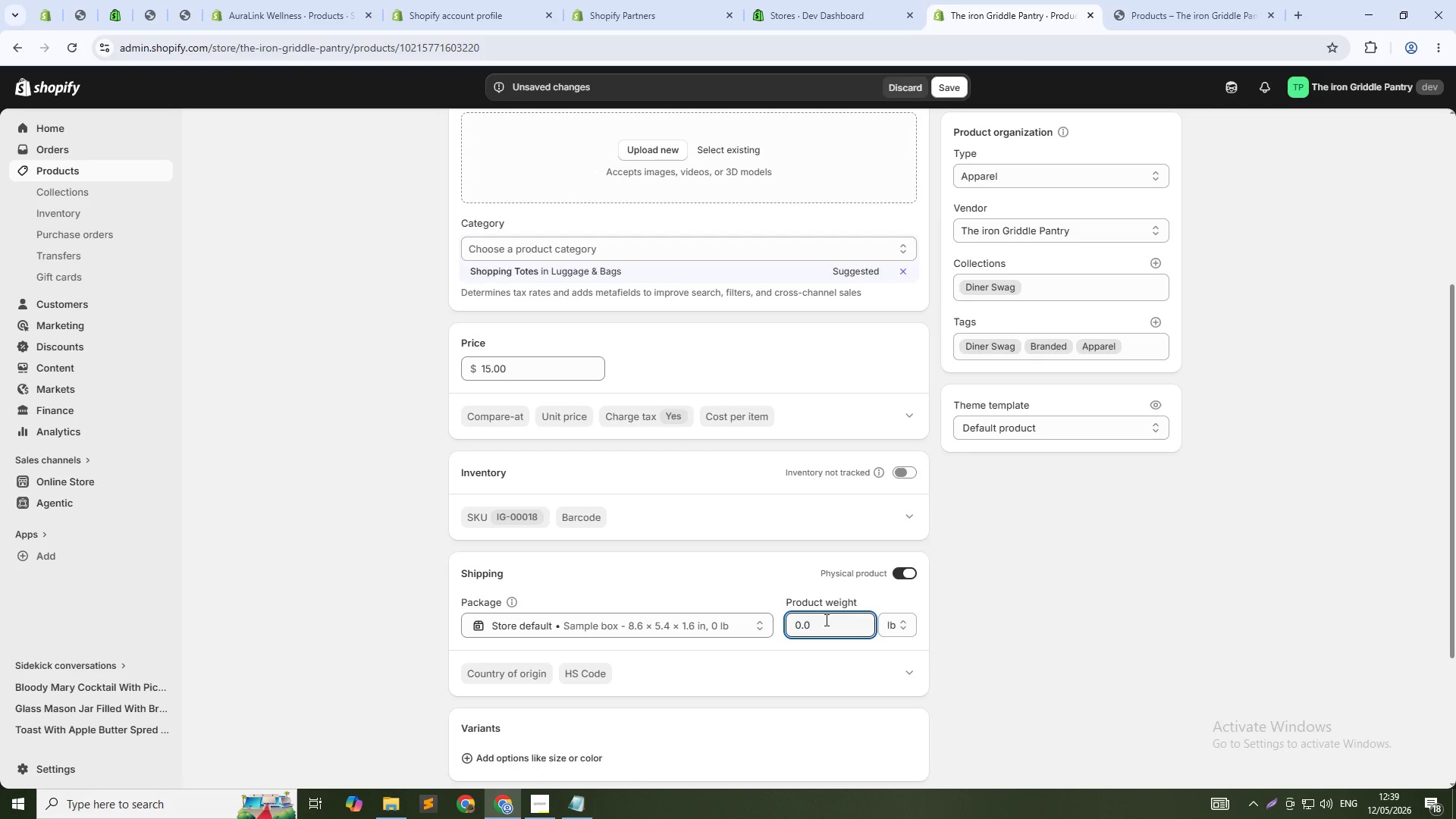 
key(Backspace)
type(226)
 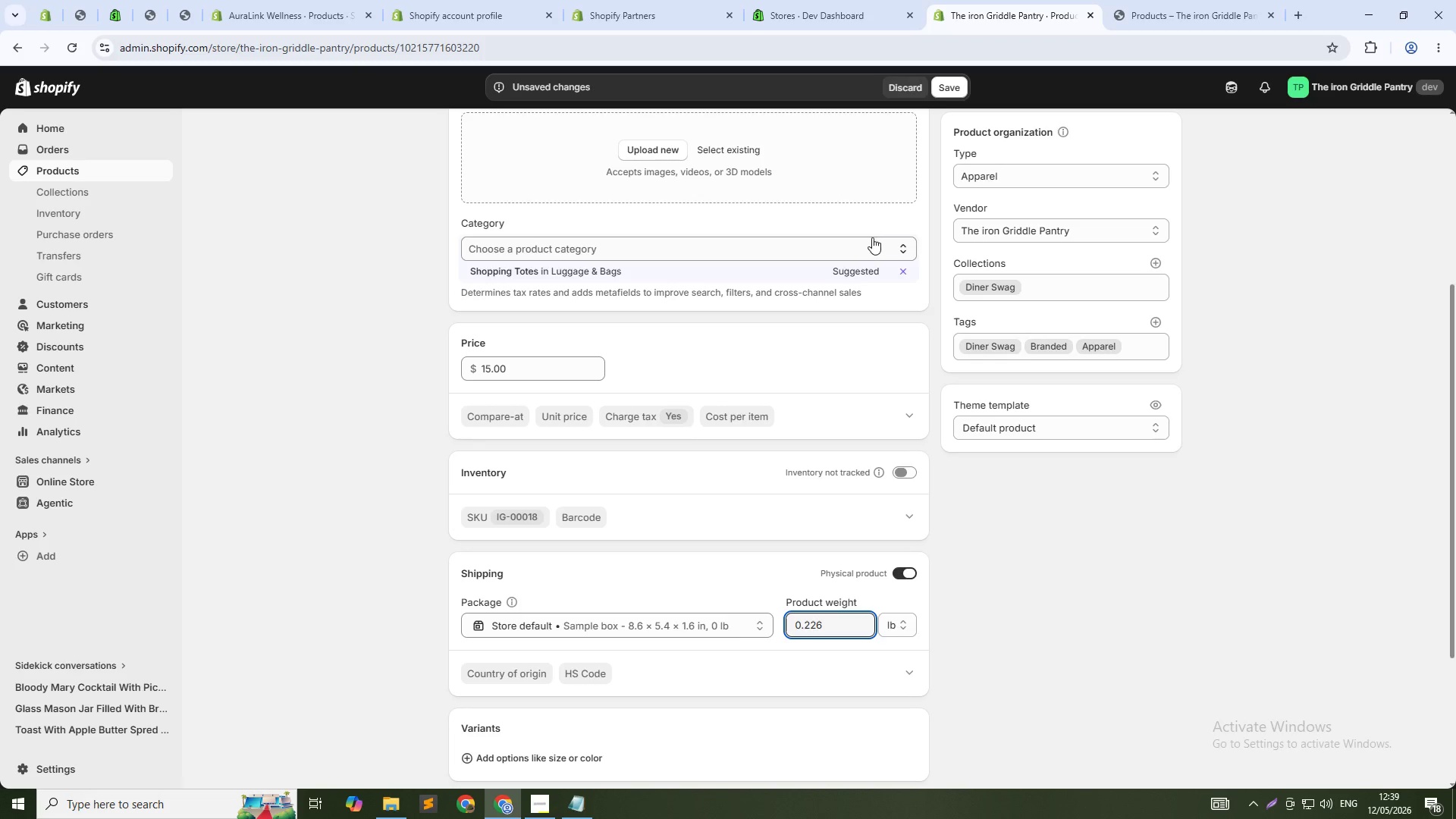 
scroll: coordinate [830, 305], scroll_direction: down, amount: 4.0
 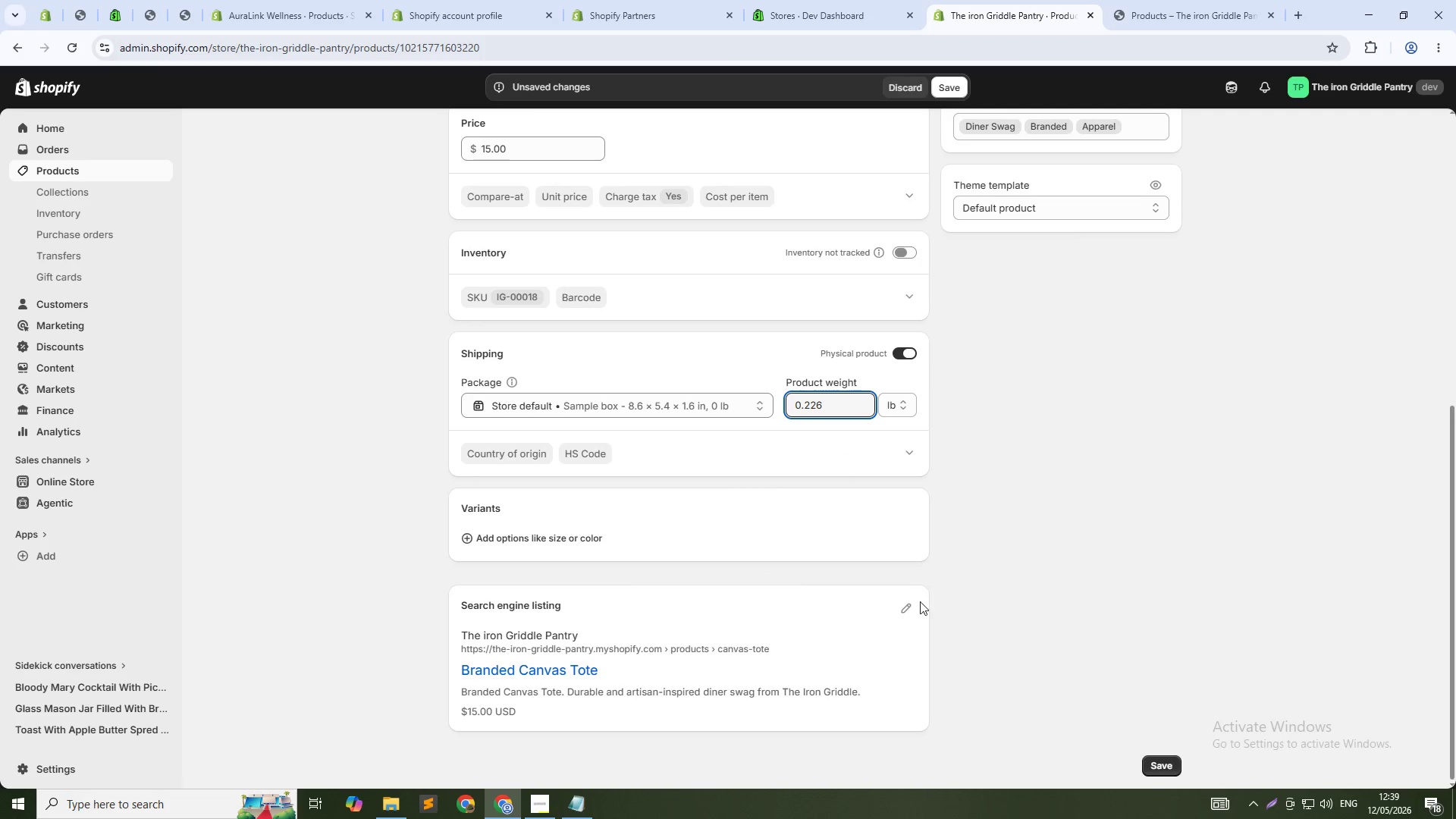 
left_click([908, 606])
 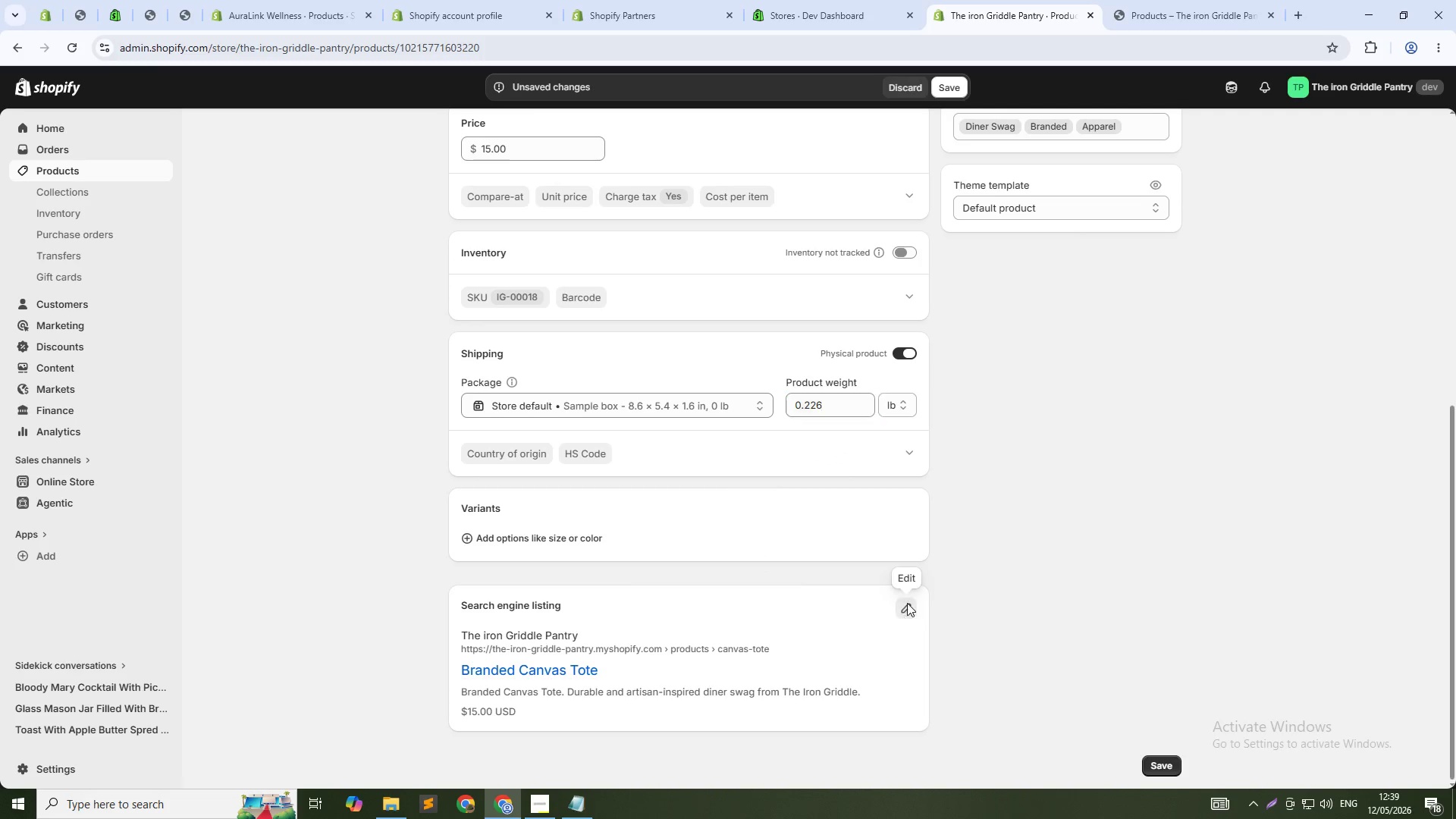 
scroll: coordinate [907, 603], scroll_direction: down, amount: 7.0
 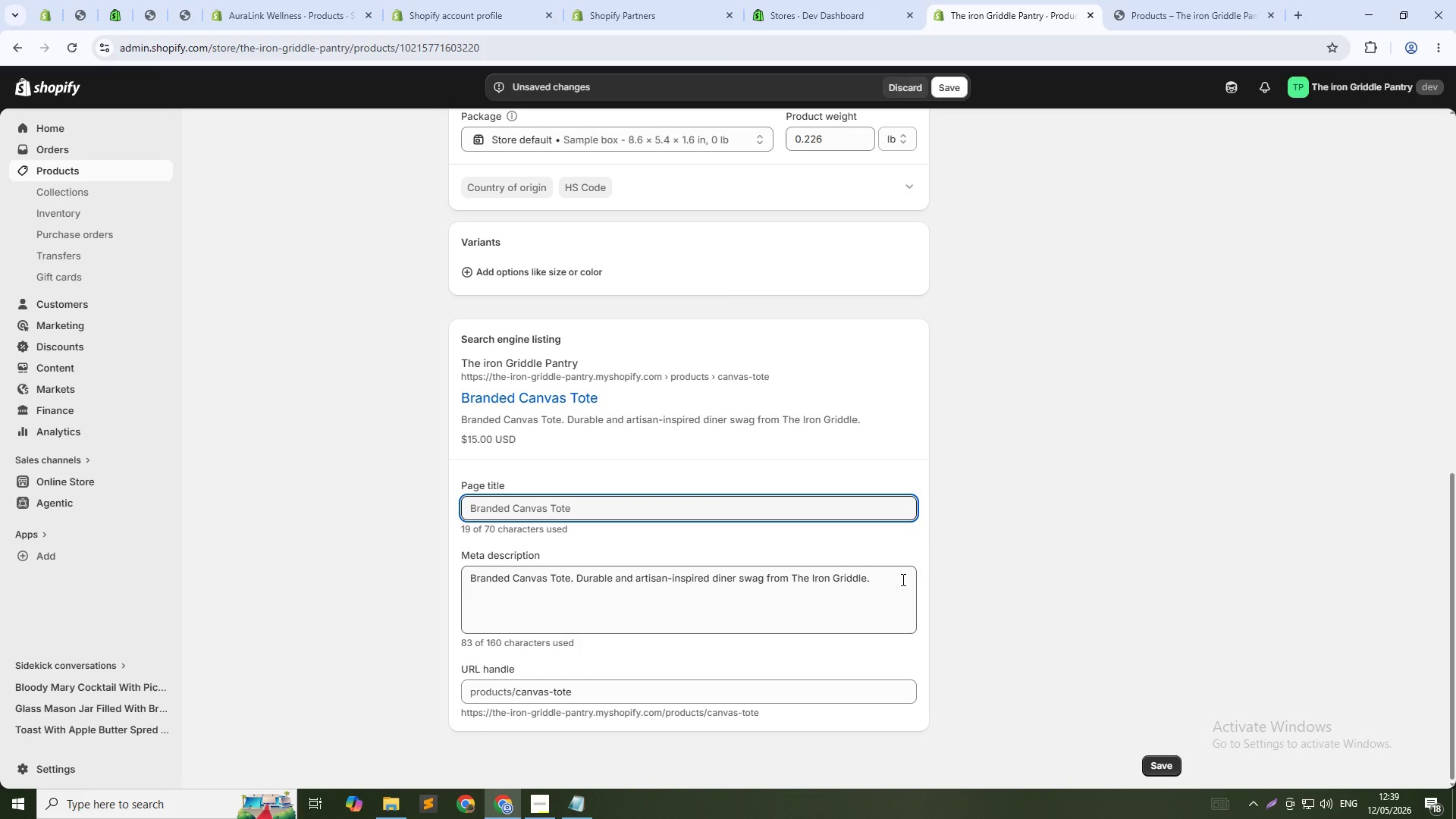 
left_click([697, 506])
 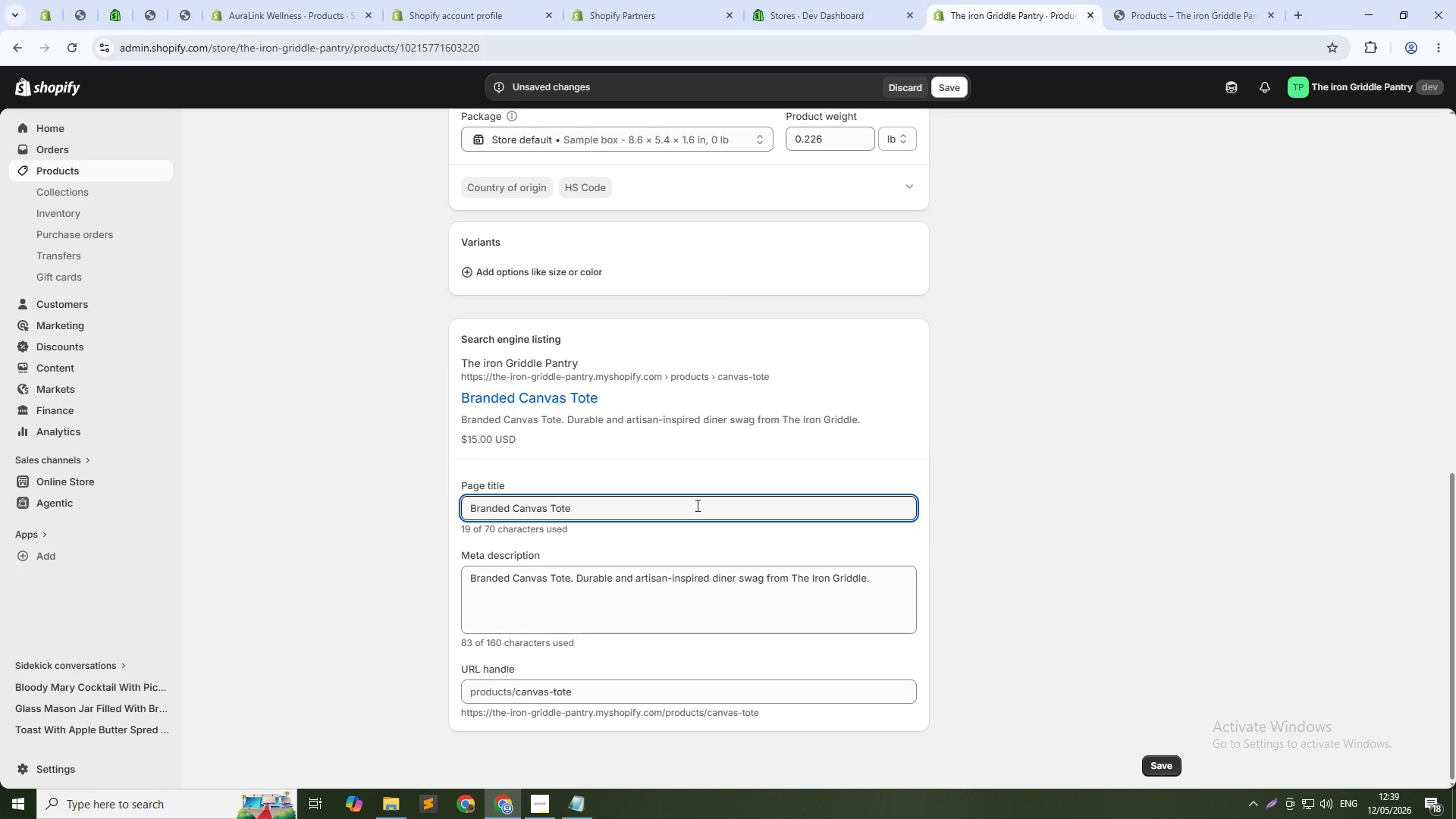 
type( - Heavy-Duy)
key(Backspace)
type(ty Diner Swag Bag)
 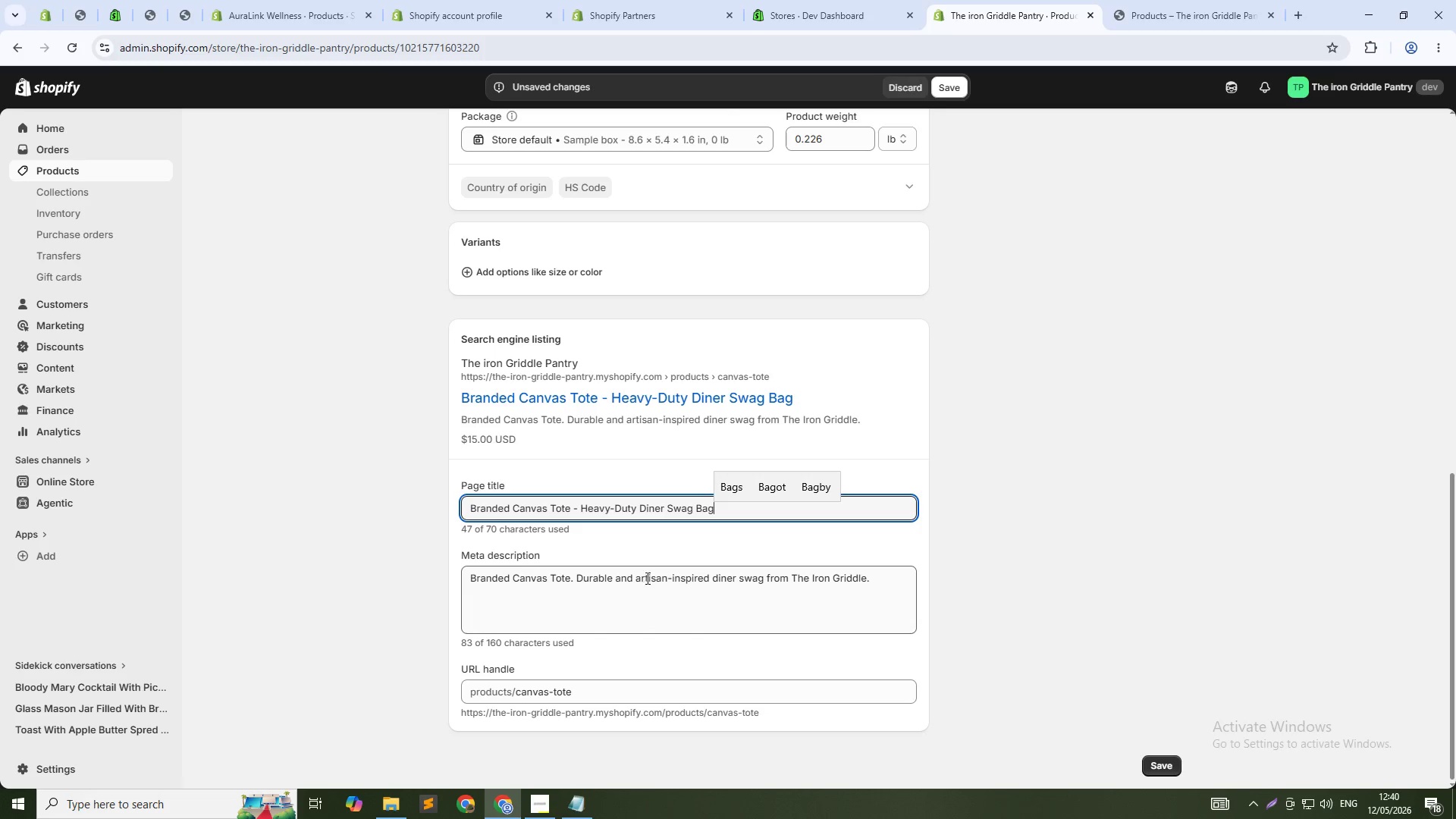 
double_click([648, 577])
 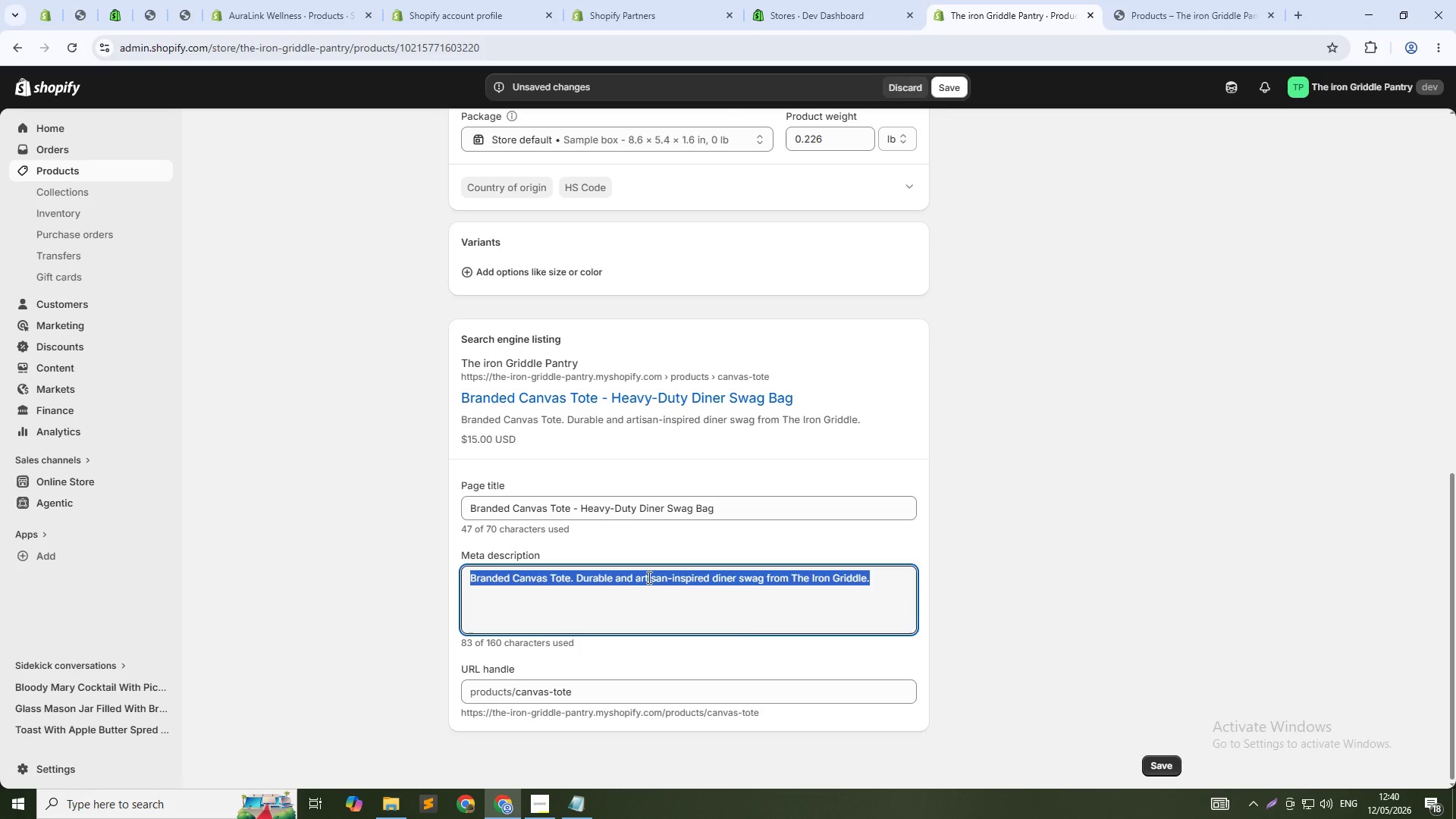 
triple_click([648, 577])
 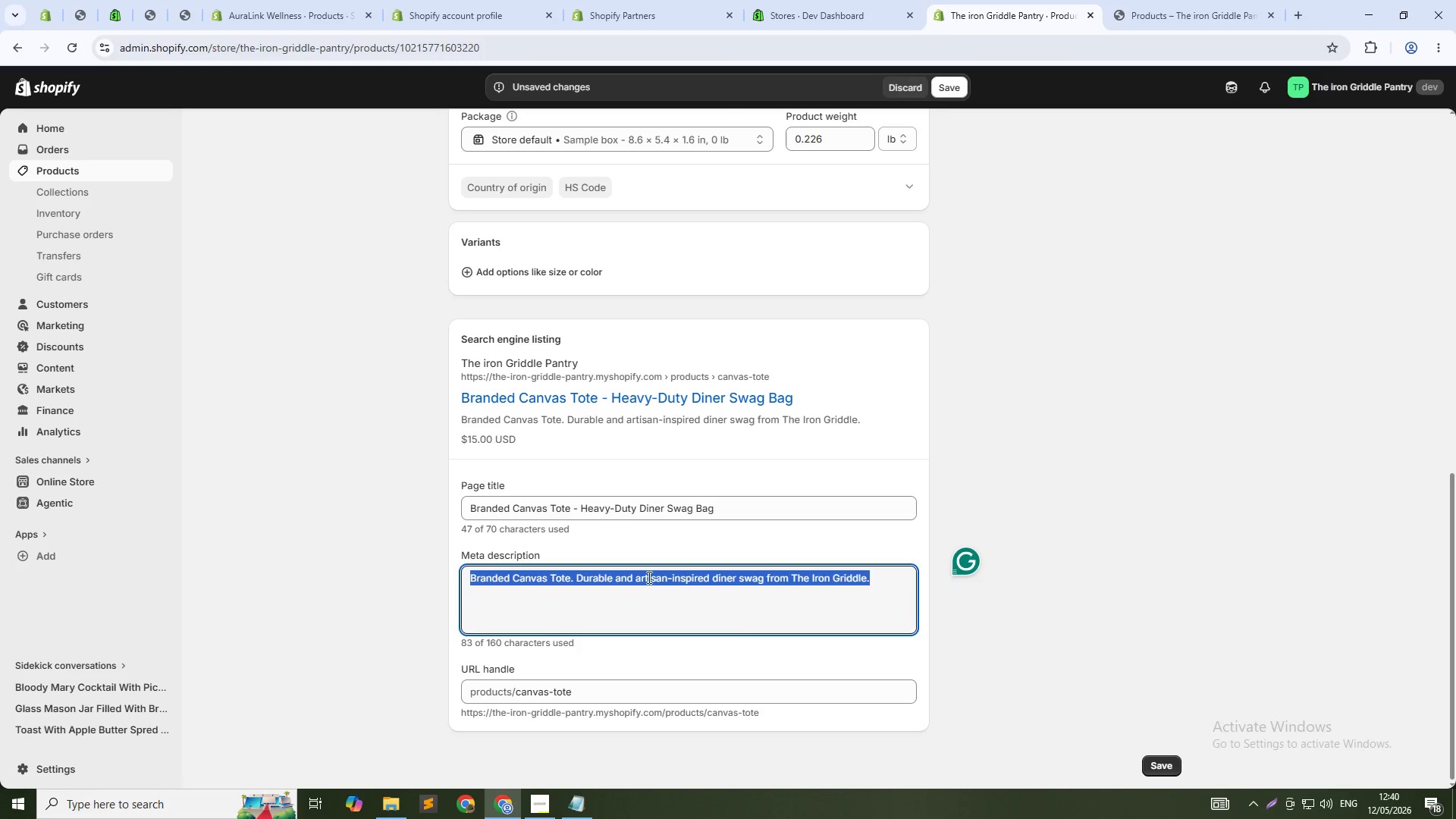 
type(hEAVY-DUTY CANVAS TOTE BAG WITH SCREEN PARINTED CAST IRN GRIBBLE LOGO. Durable natural cotton. Perfect for farmers market.)
 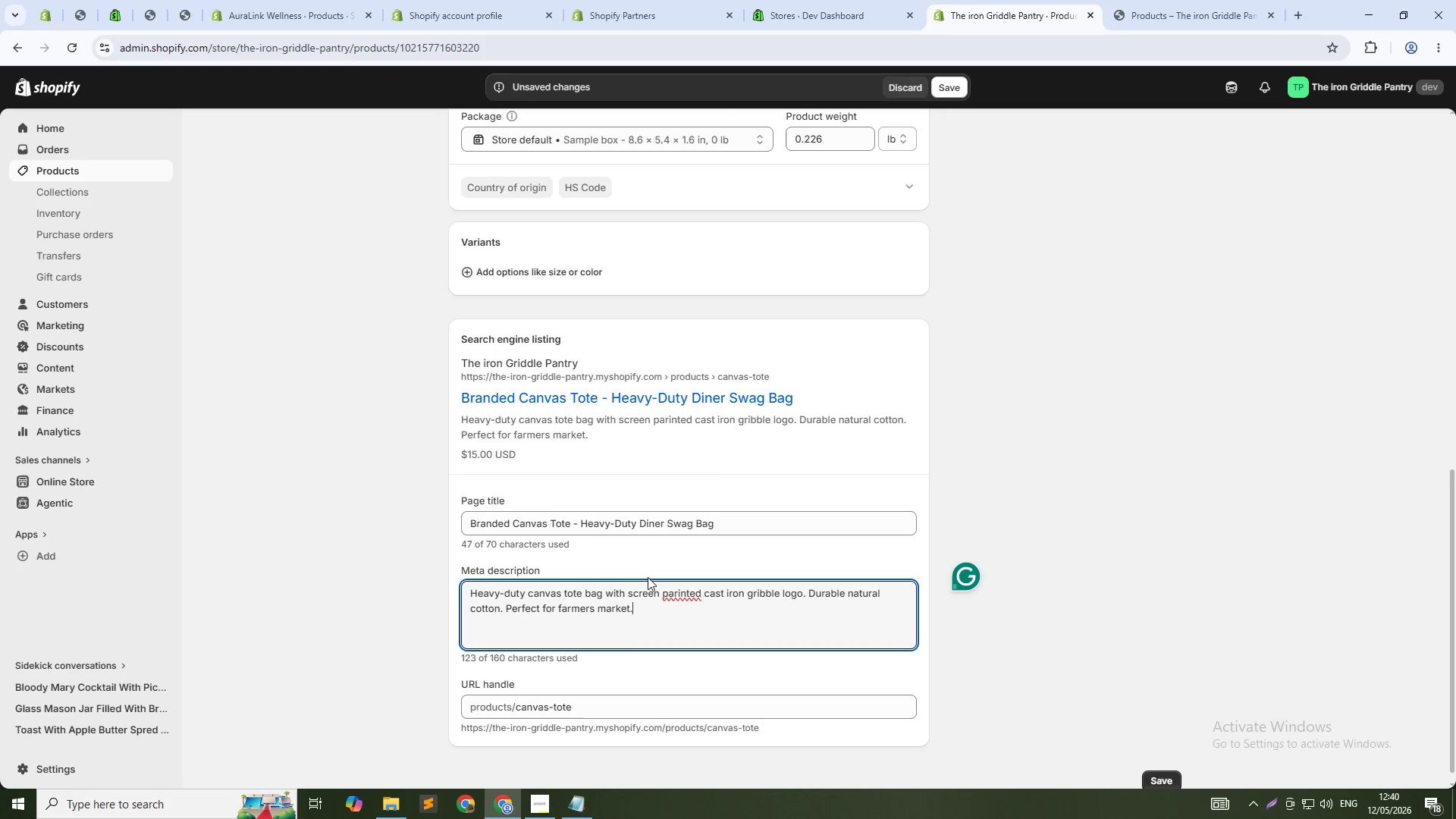 
hold_key(key=CapsLock, duration=0.36)
 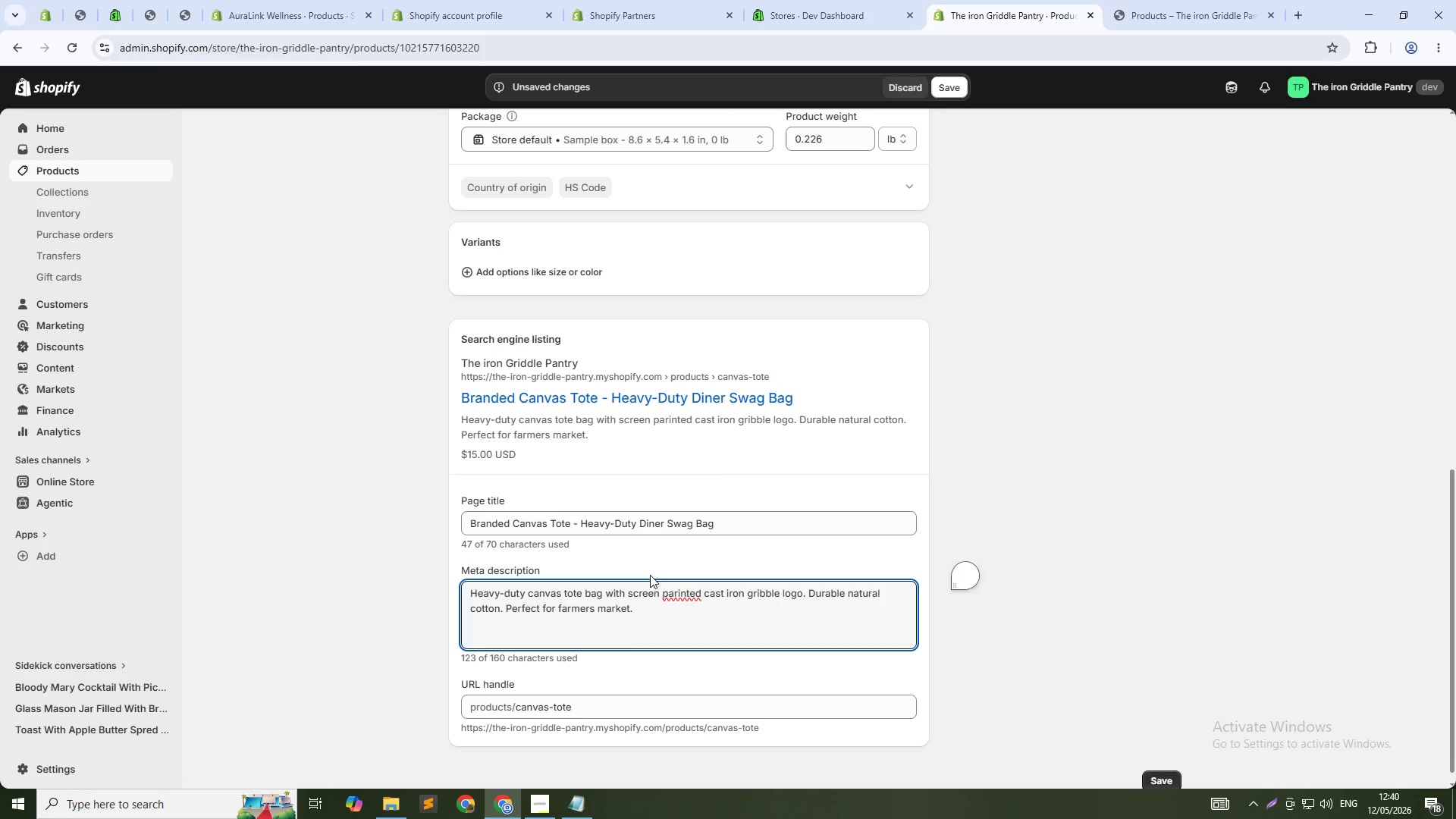 
wait(6.16)
 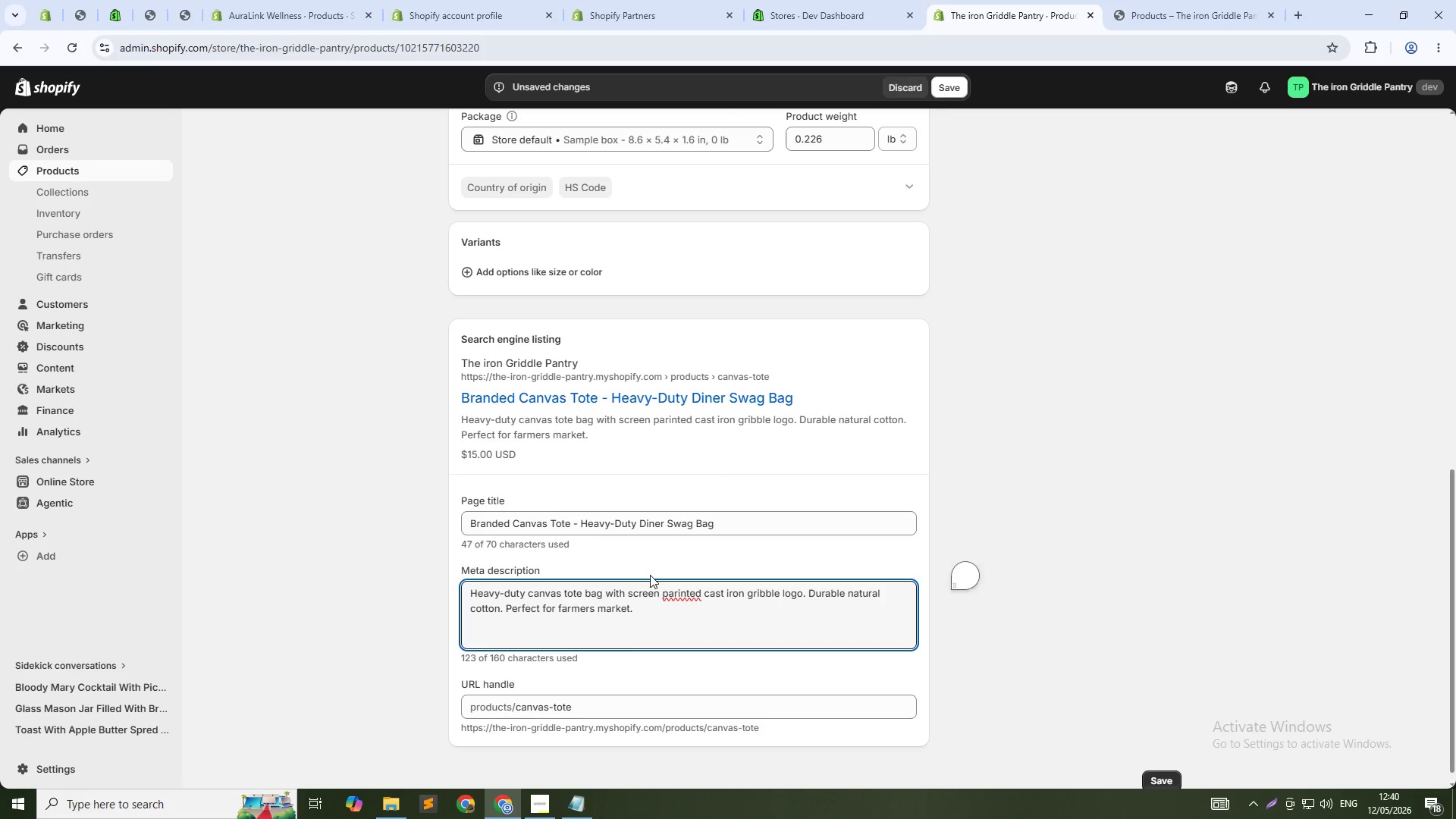 
left_click([674, 598])
 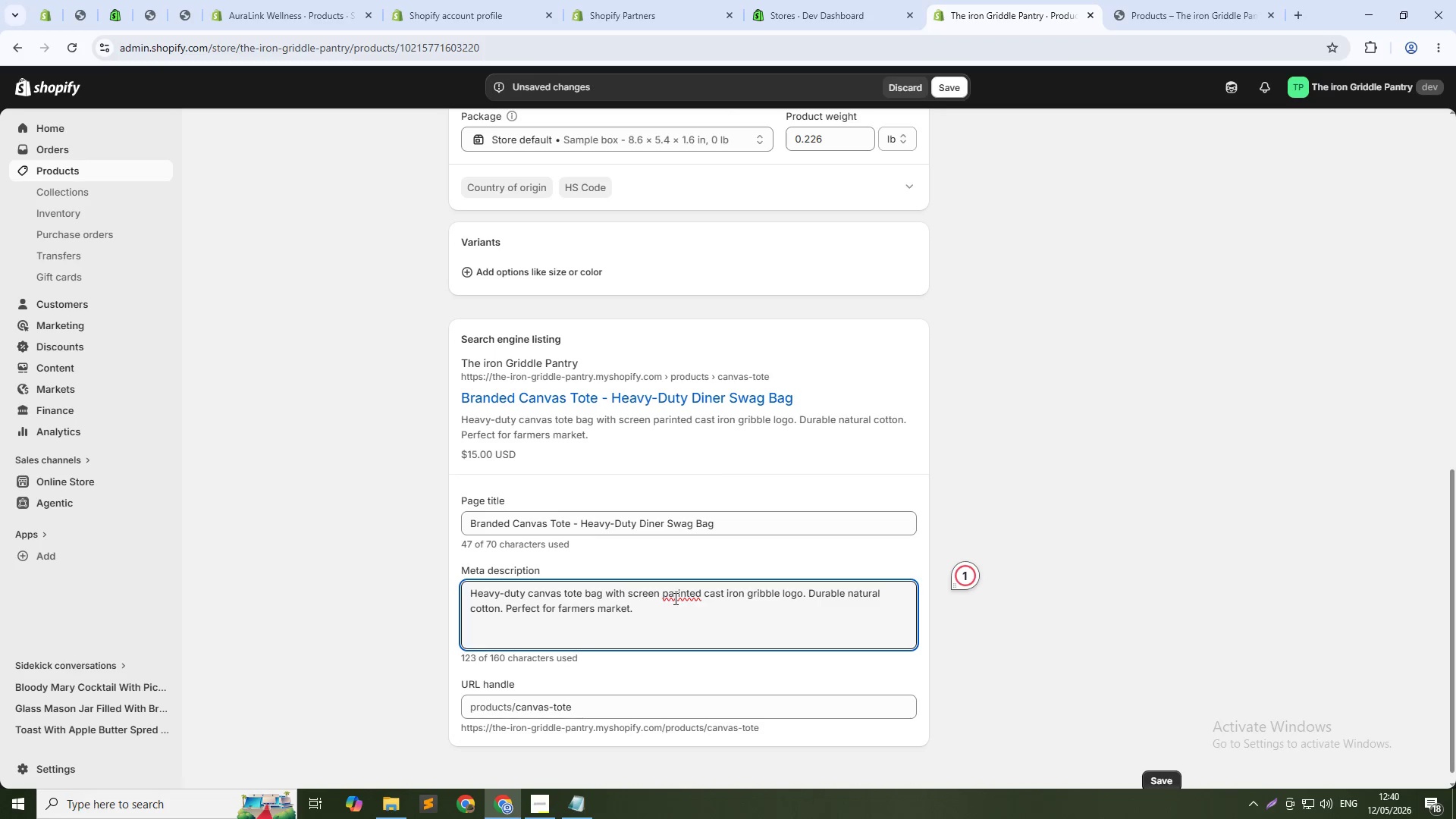 
key(Backspace)
 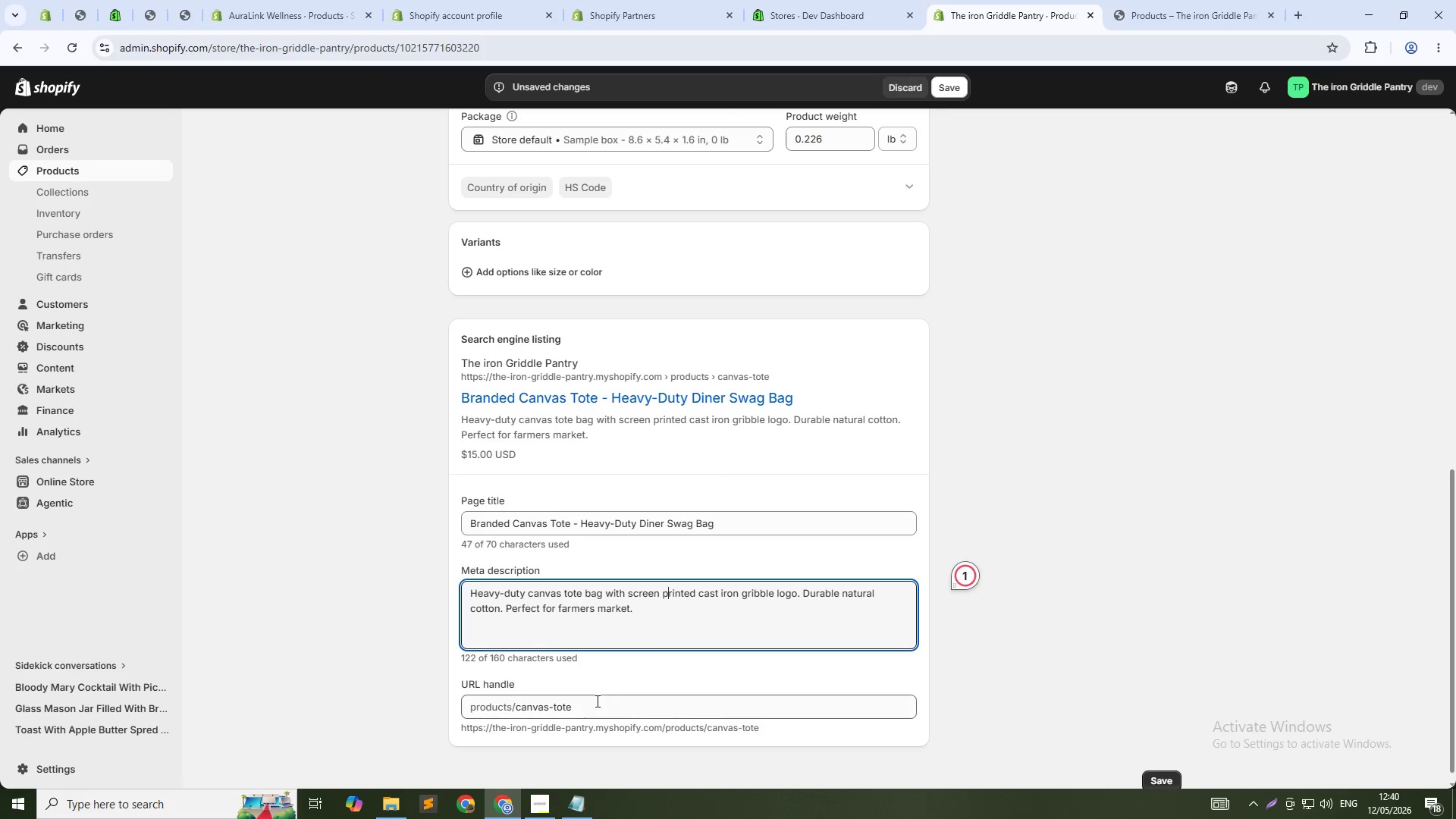 
left_click([588, 703])
 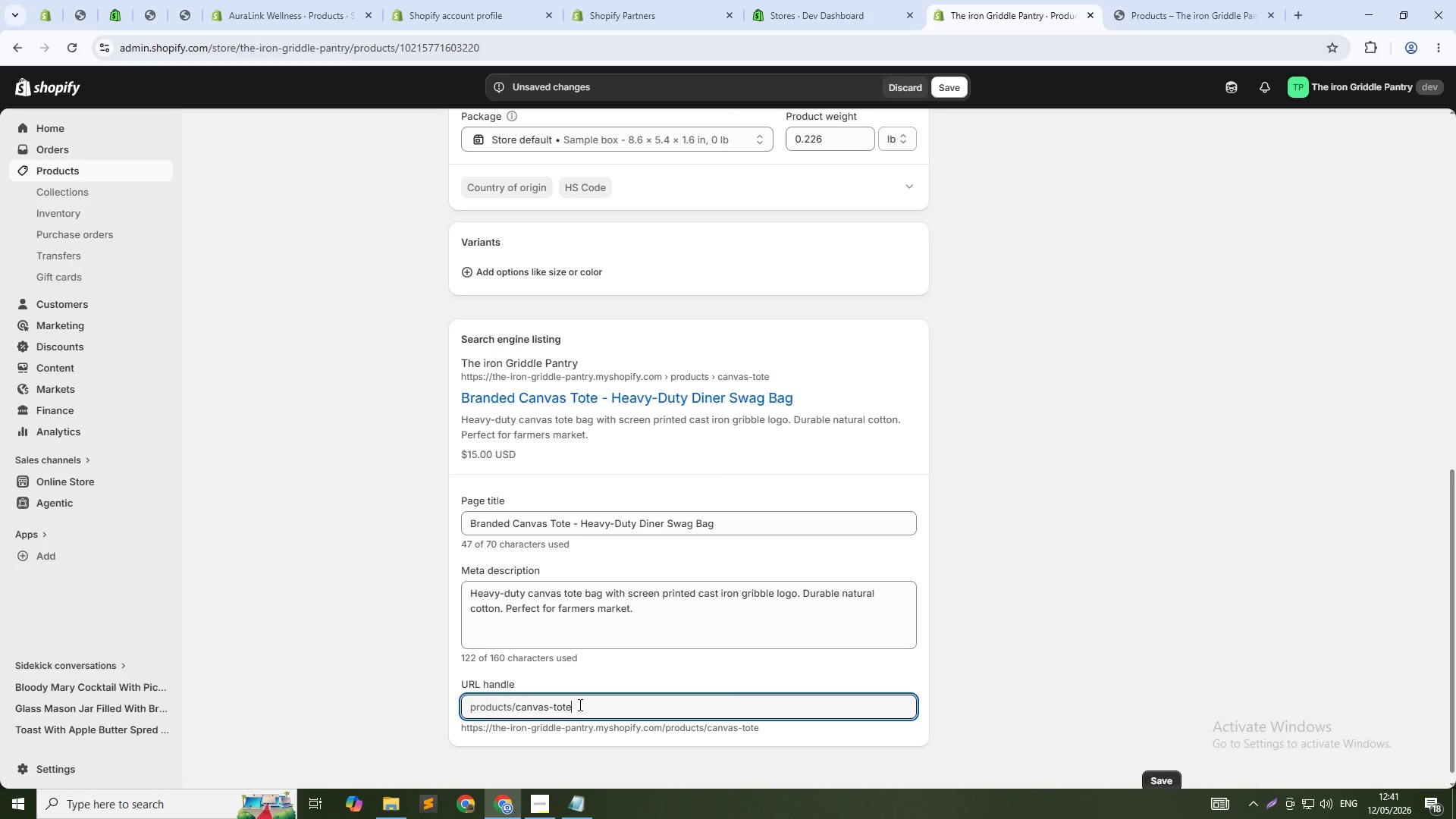 
left_click_drag(start_coordinate=[610, 689], to_coordinate=[607, 695])
 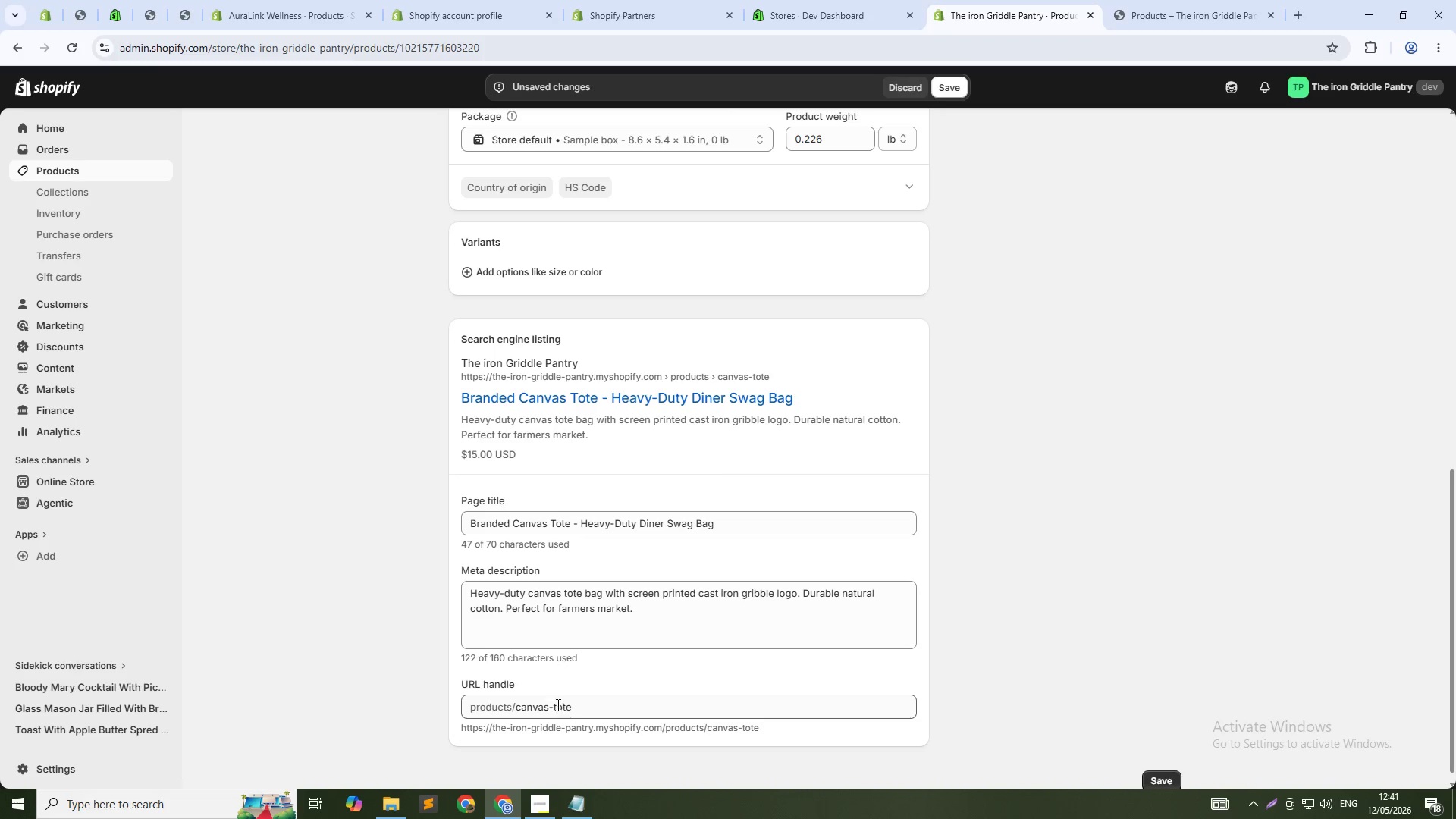 
left_click([519, 706])
 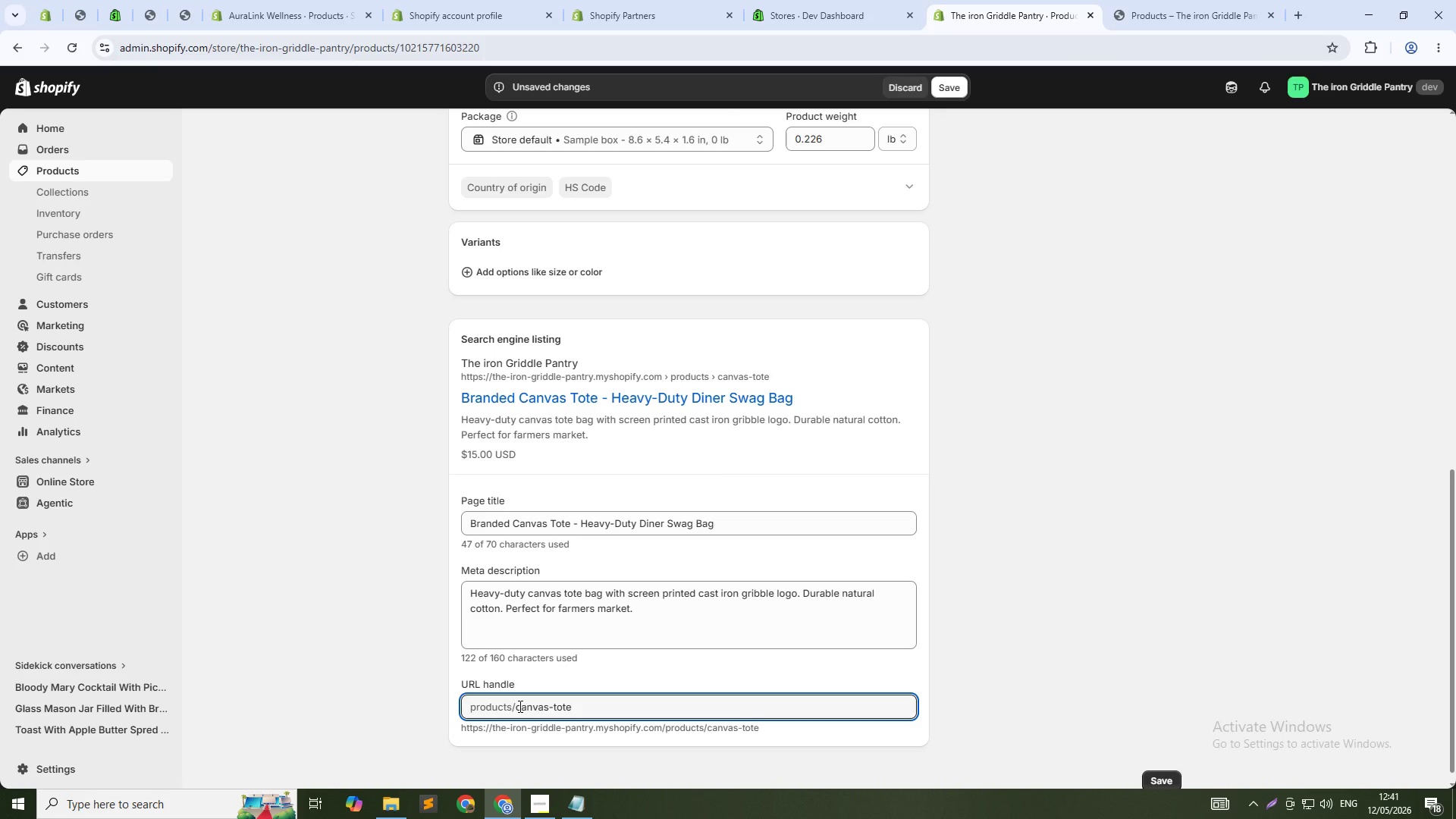 
key(ArrowLeft)
 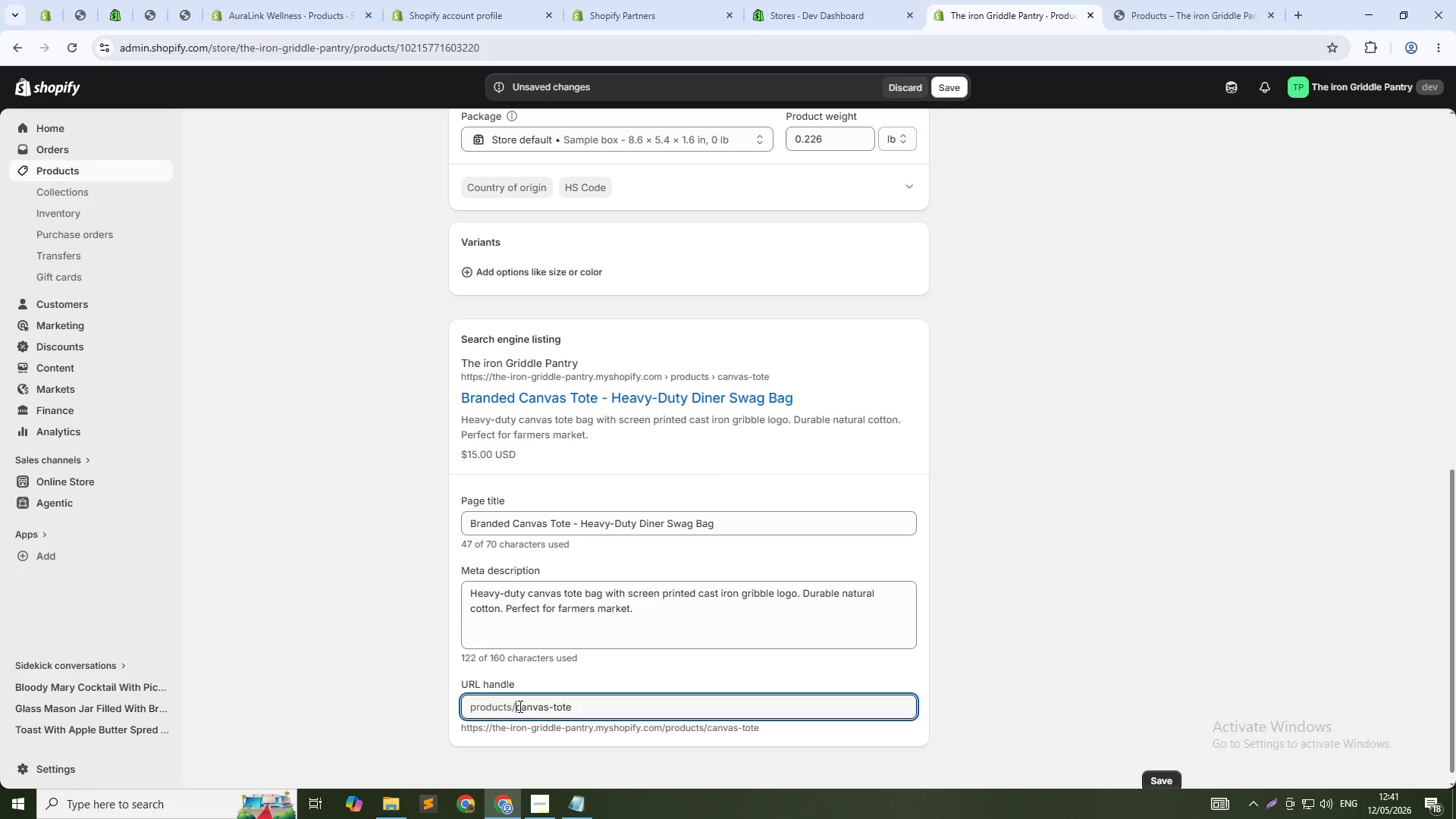 
type(BRANDD-)
 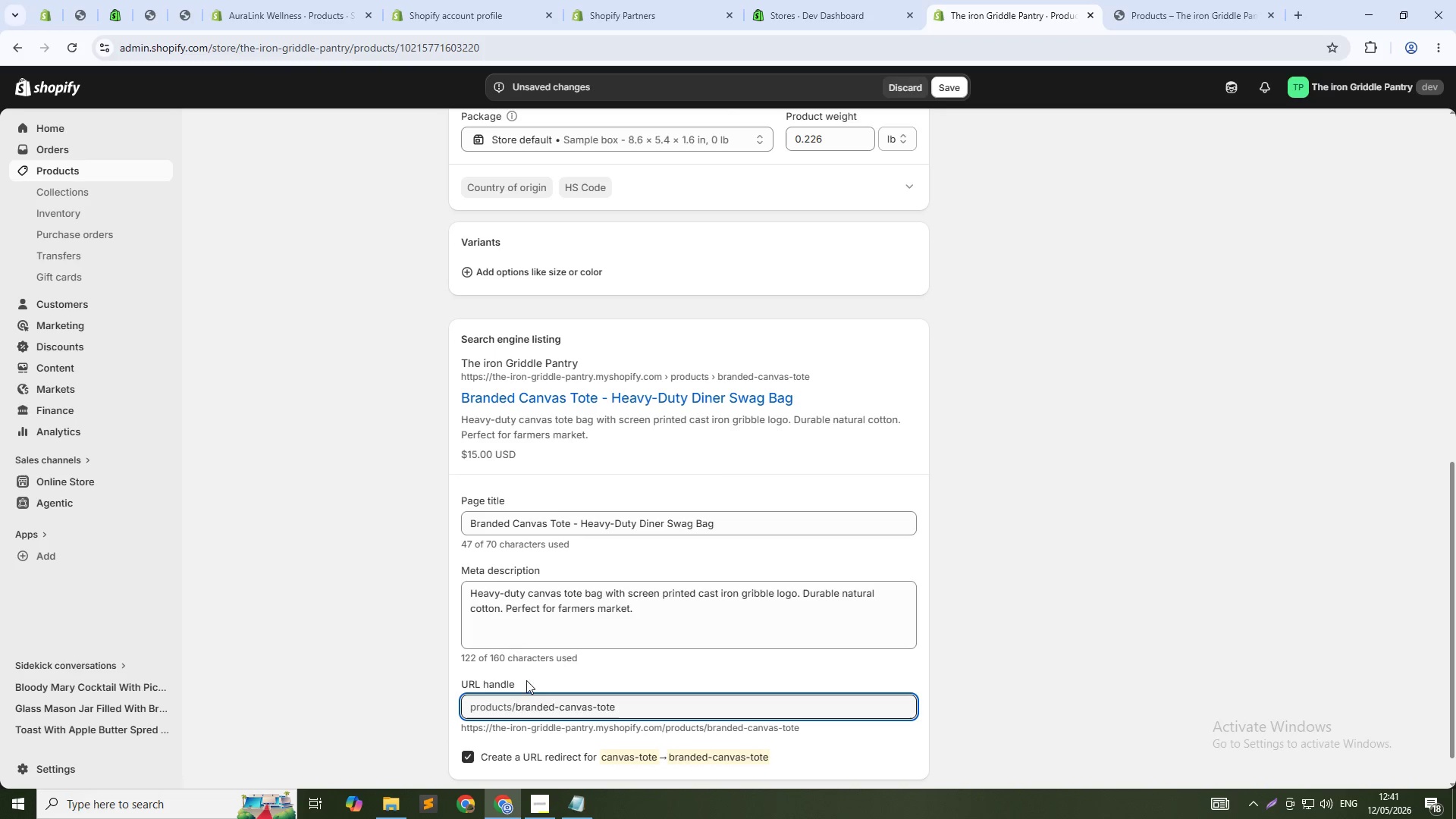 
hold_key(key=E, duration=0.38)
 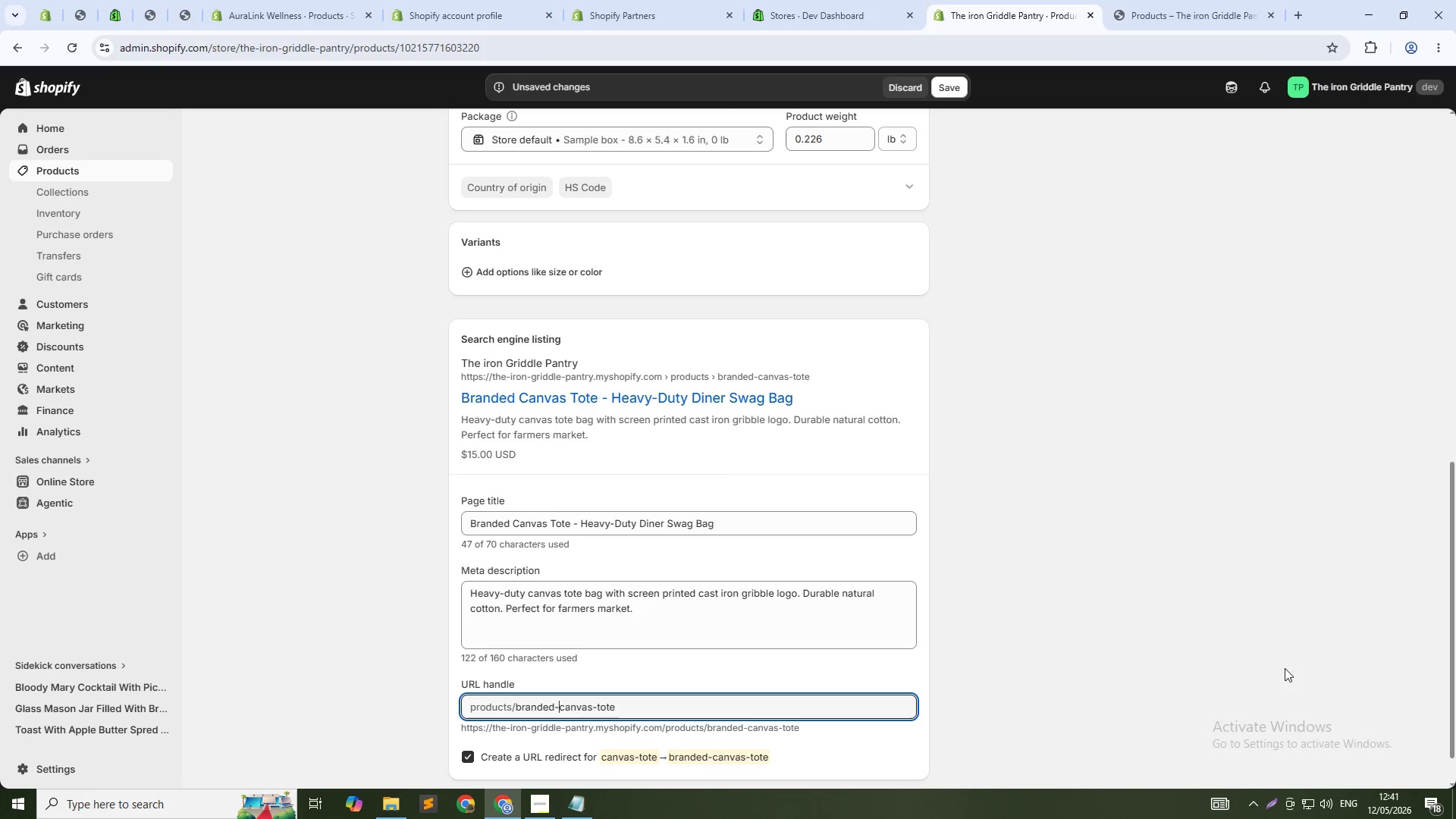 
wait(6.56)
 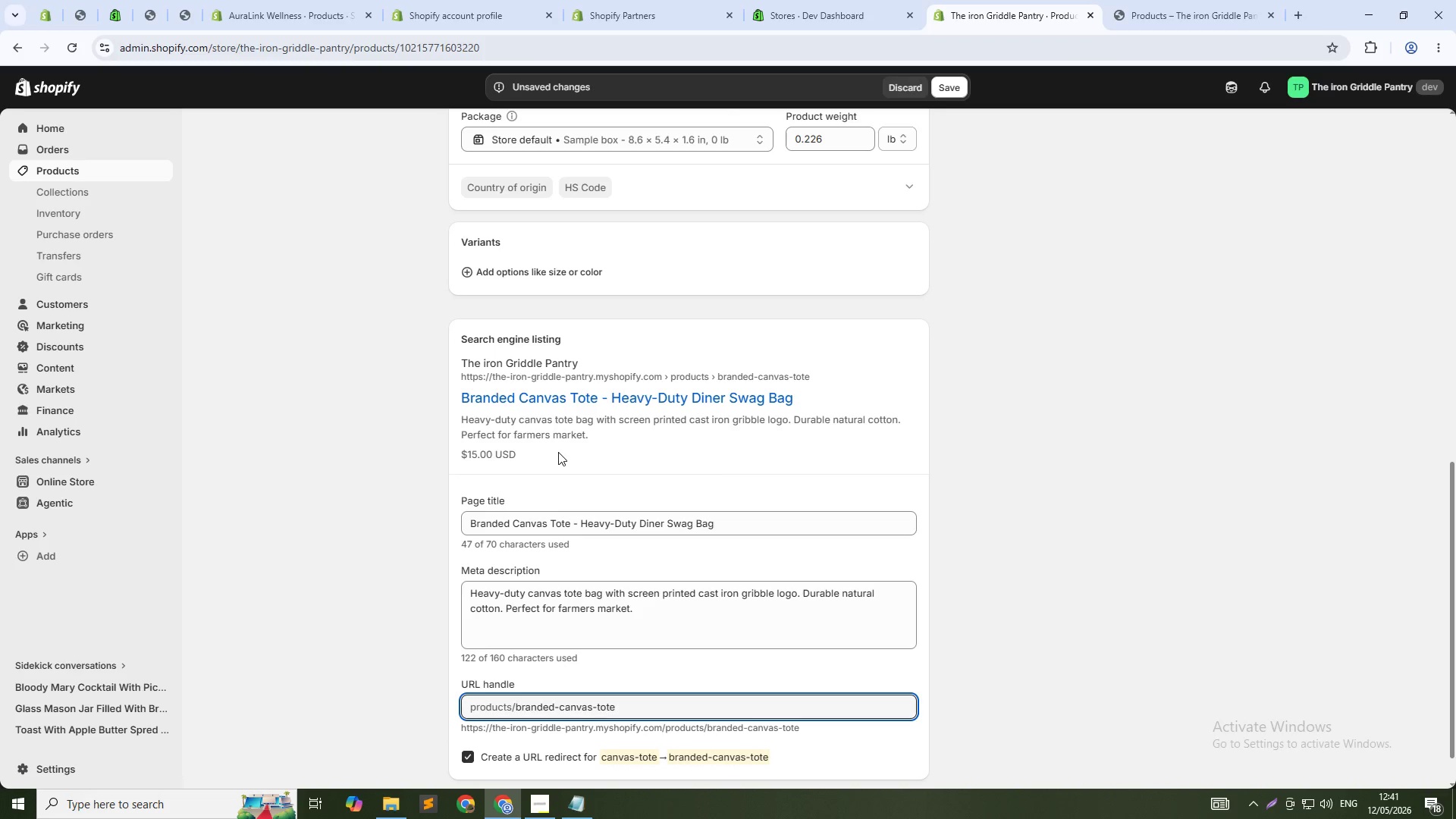 
scroll: coordinate [730, 250], scroll_direction: up, amount: 9.0
 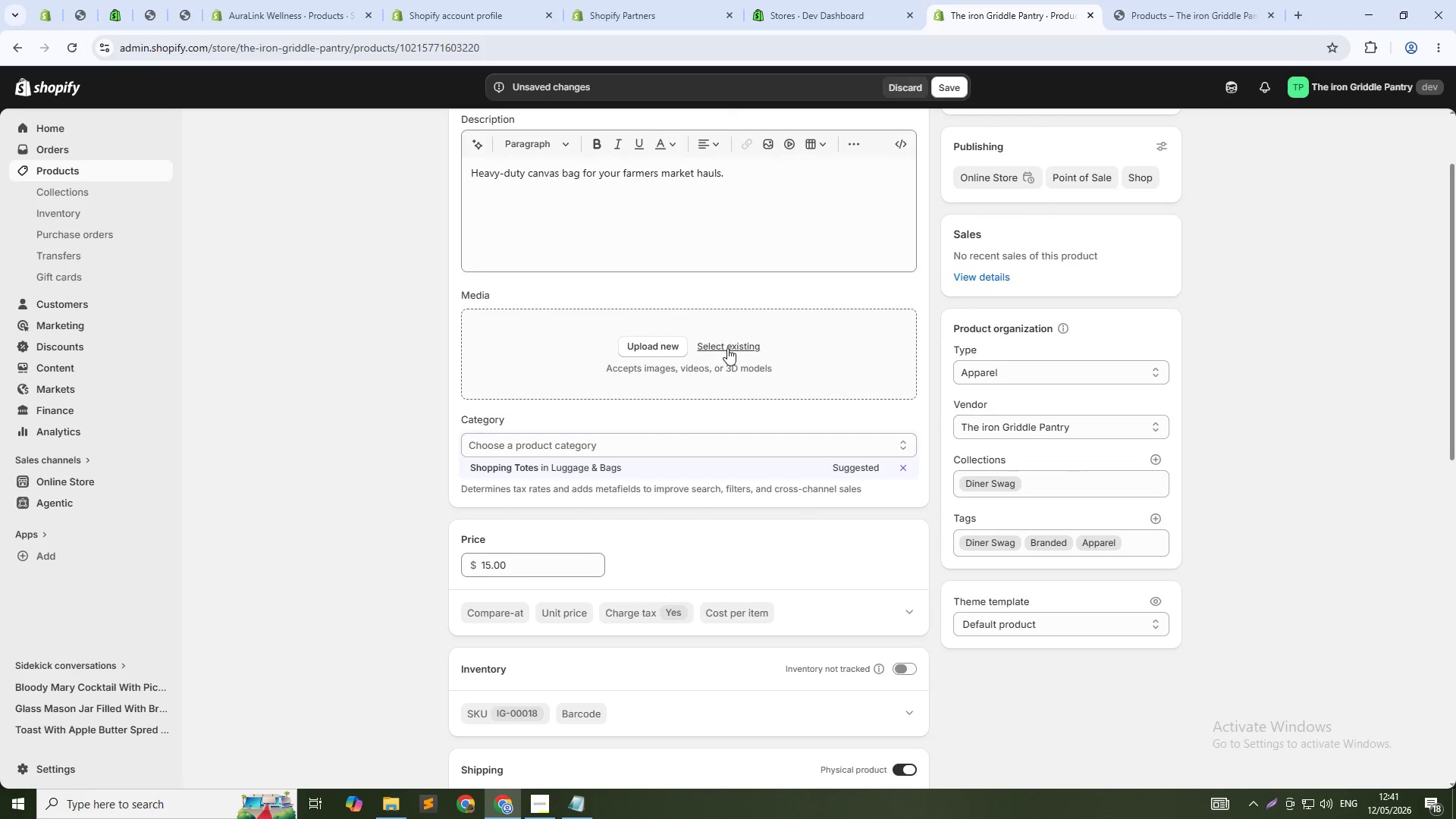 
left_click([729, 349])
 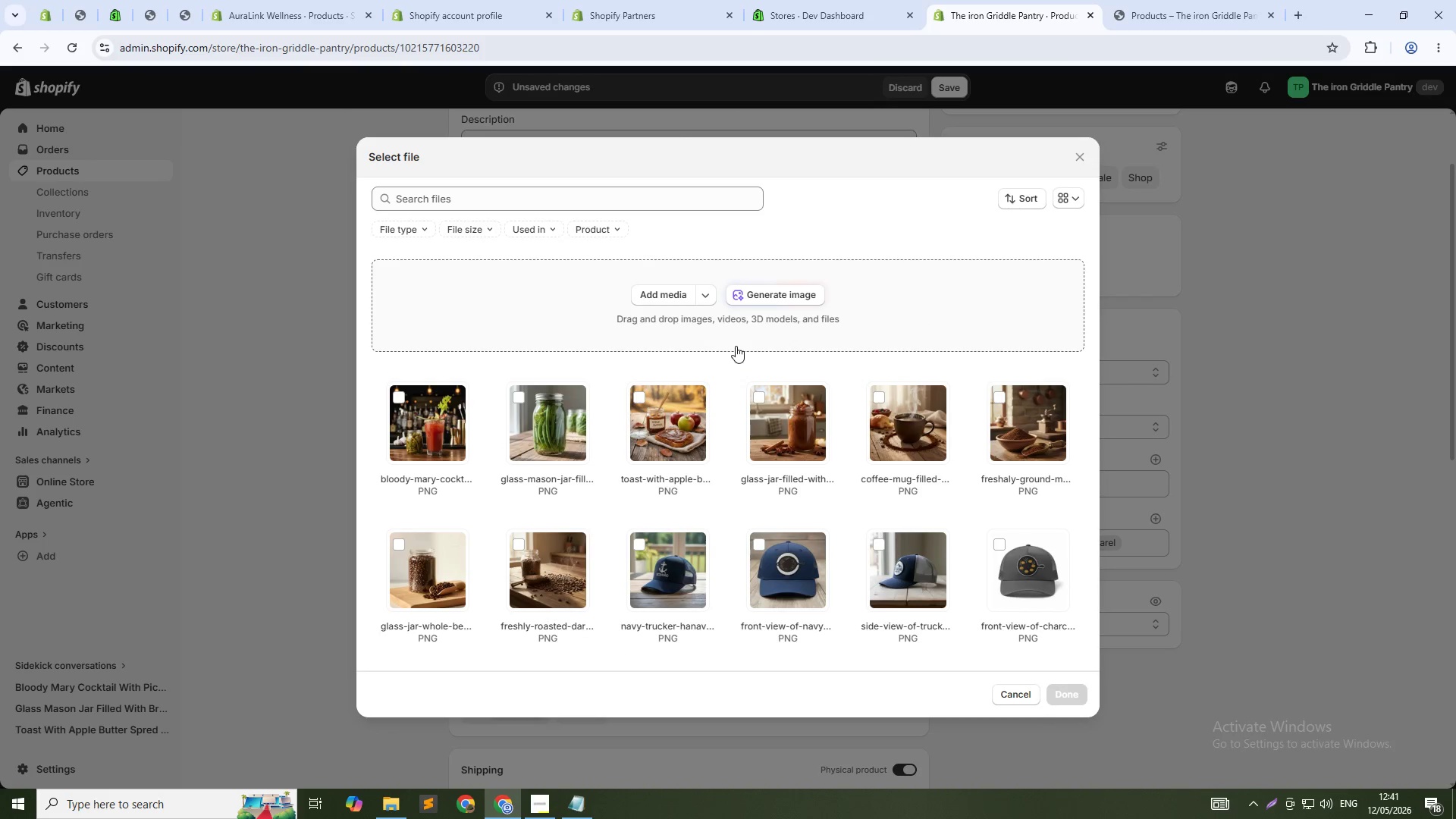 
wait(6.14)
 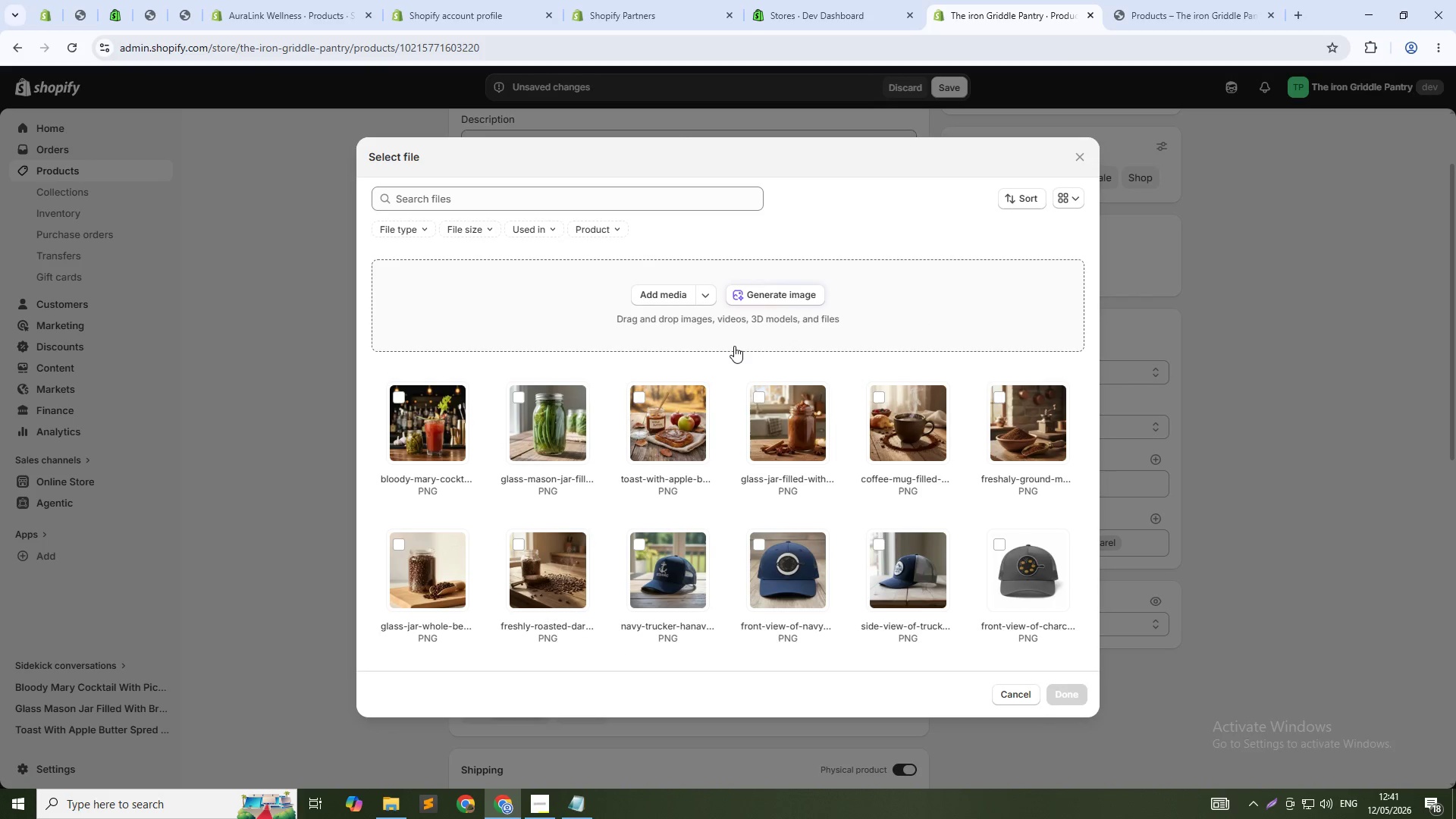 
left_click([772, 292])
 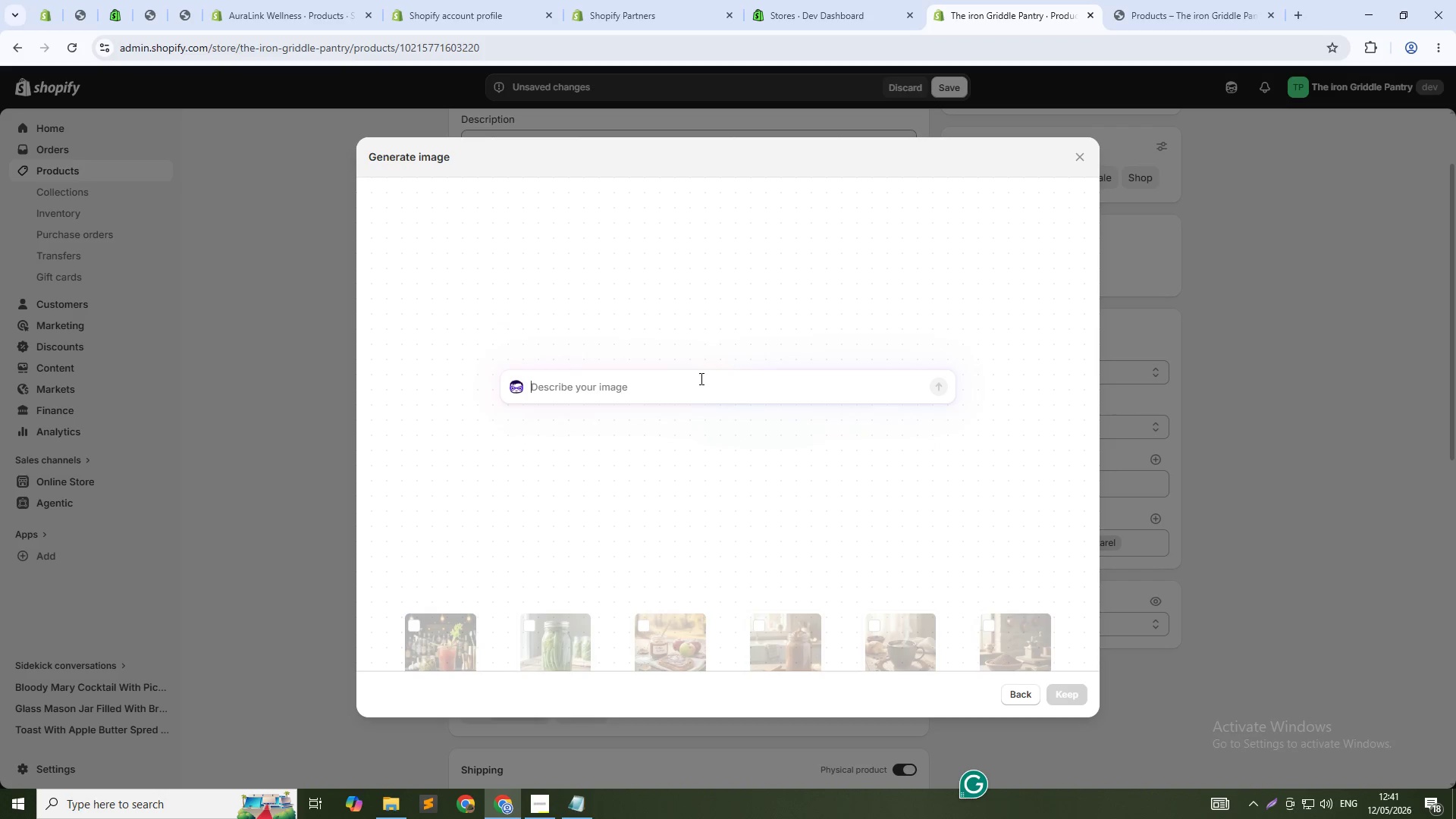 
wait(11.64)
 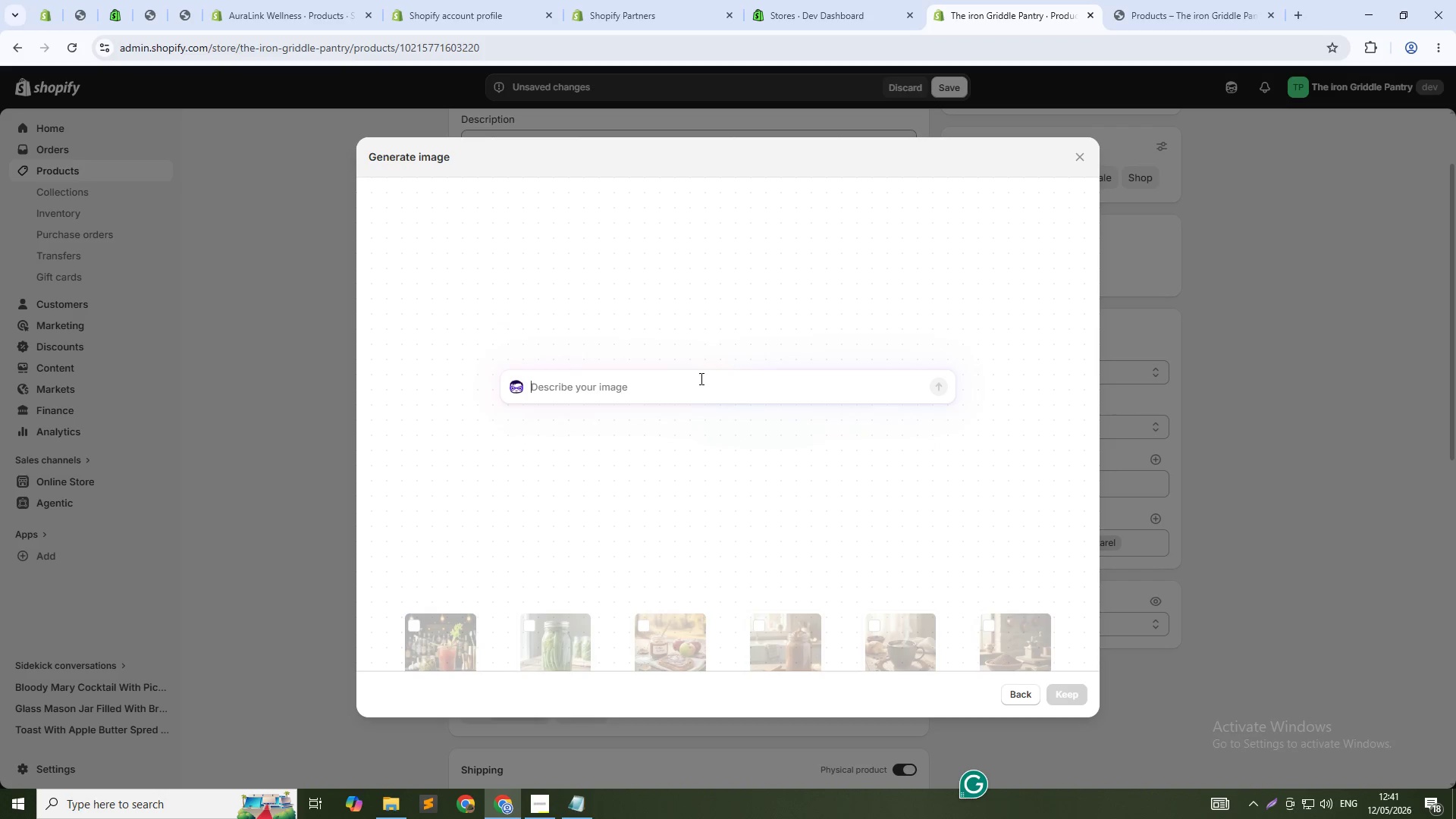 
type(Natural heavy-duty cotton canvas tote bag standing upright on wooden floor. Screen printed vintage cat iron gribble logo. Farmers market produce inside.1:1)
 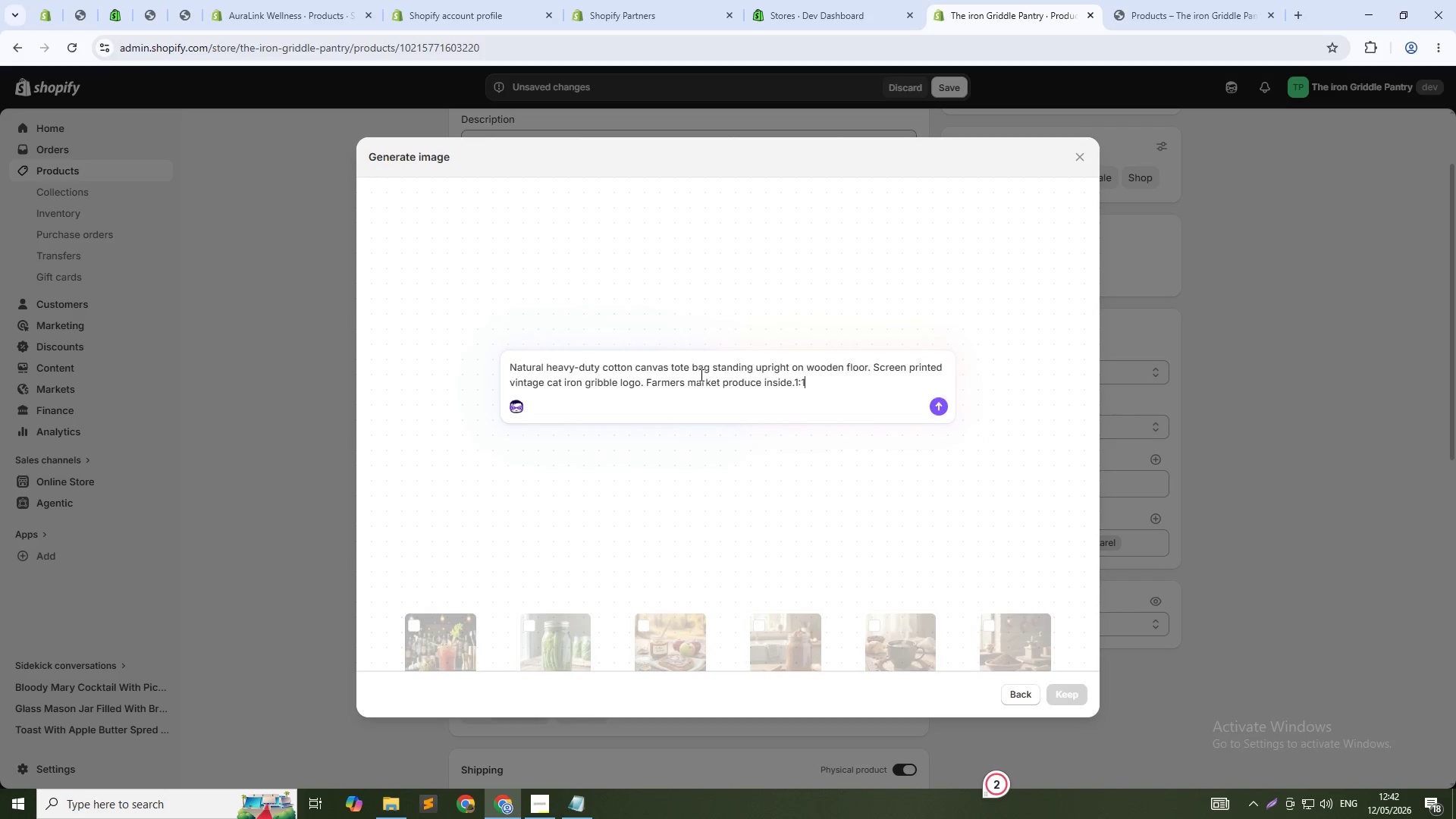 
key(Enter)
 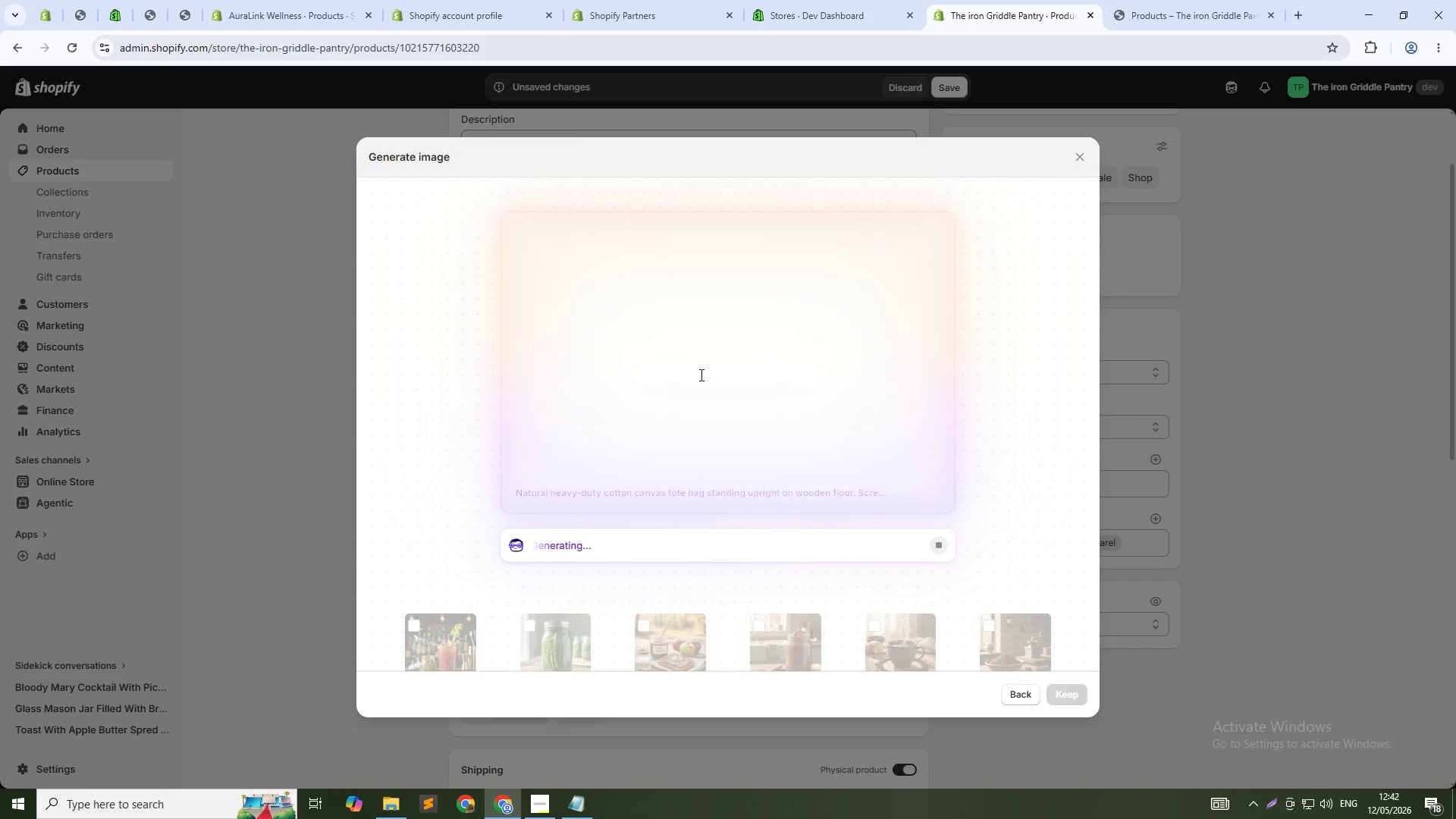 
wait(6.09)
 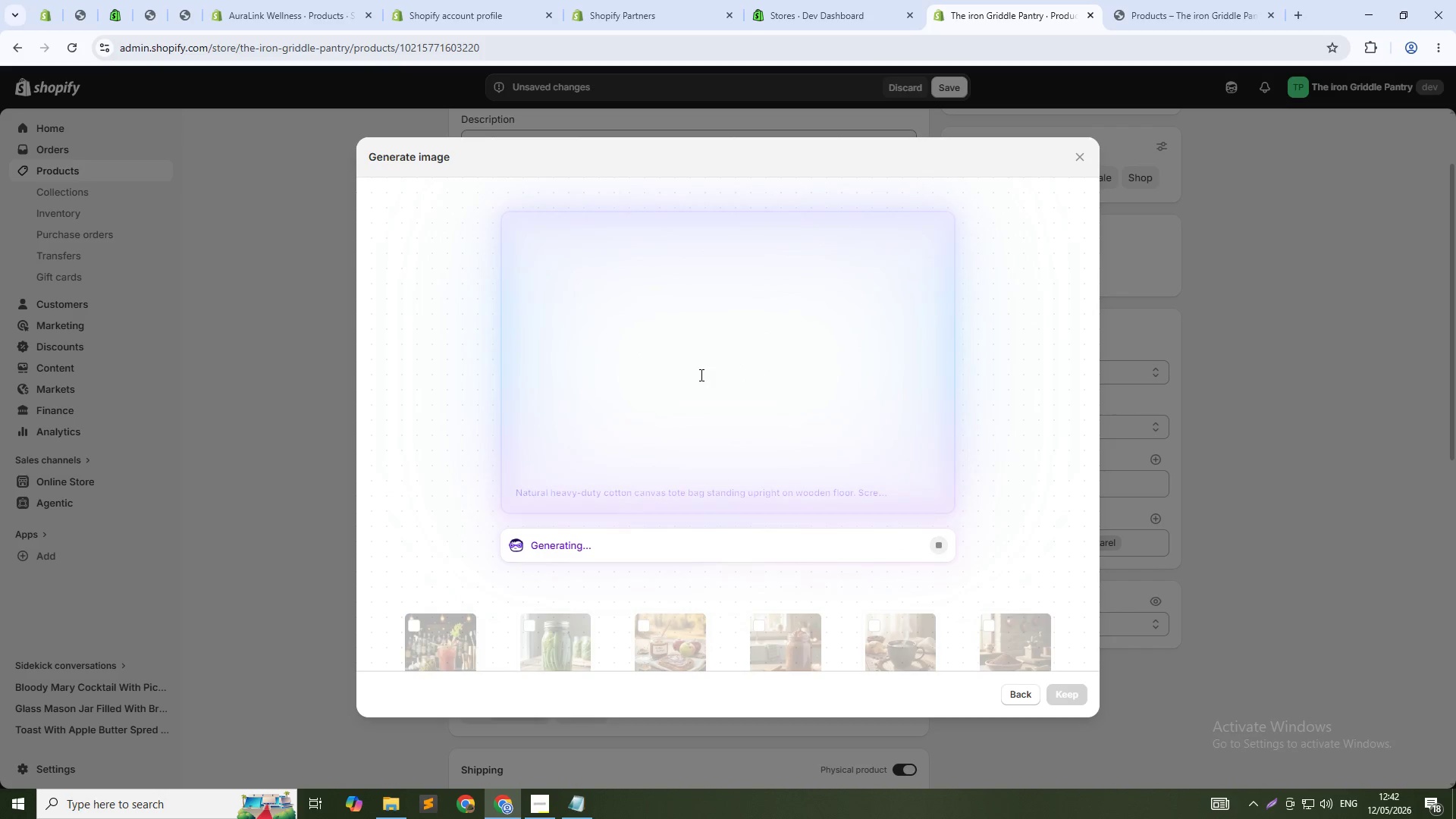 
key(Alt+Tab)